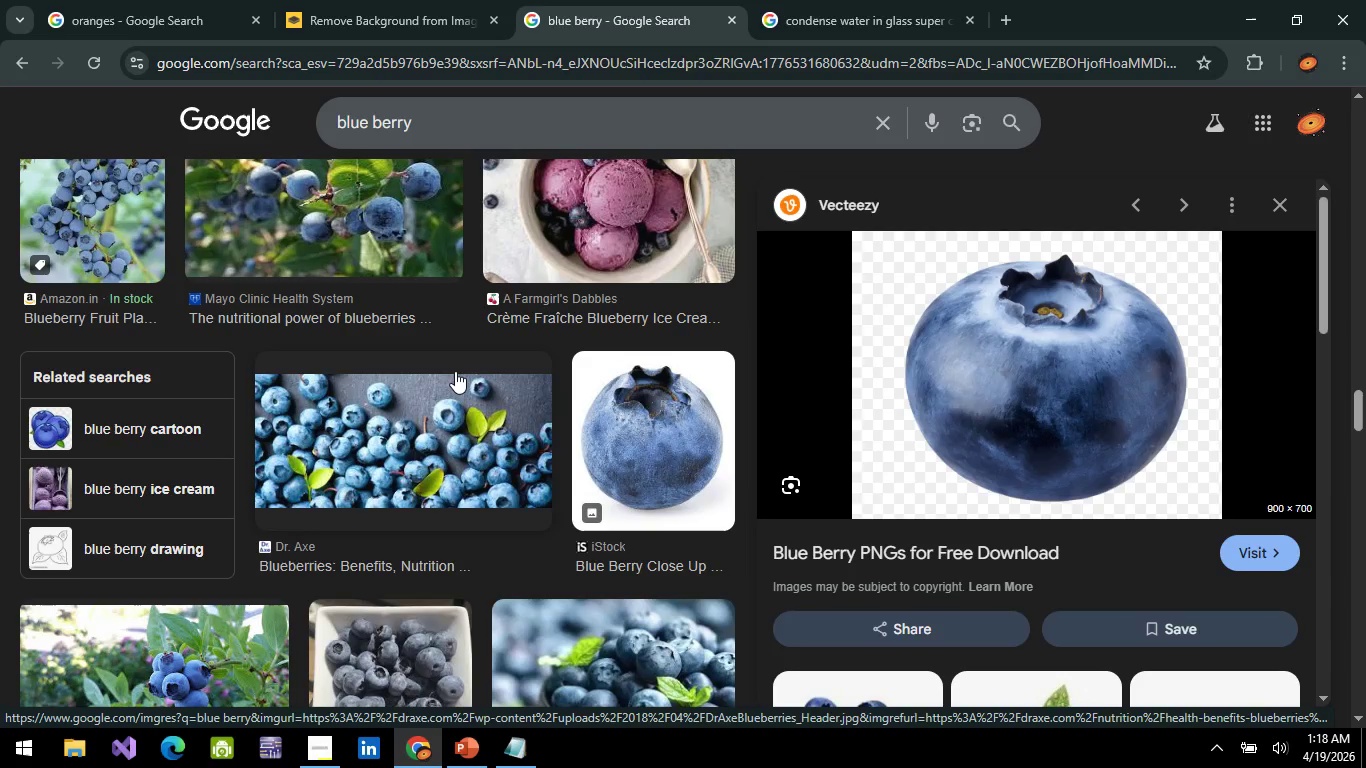 
scroll: coordinate [442, 428], scroll_direction: down, amount: 5.0
 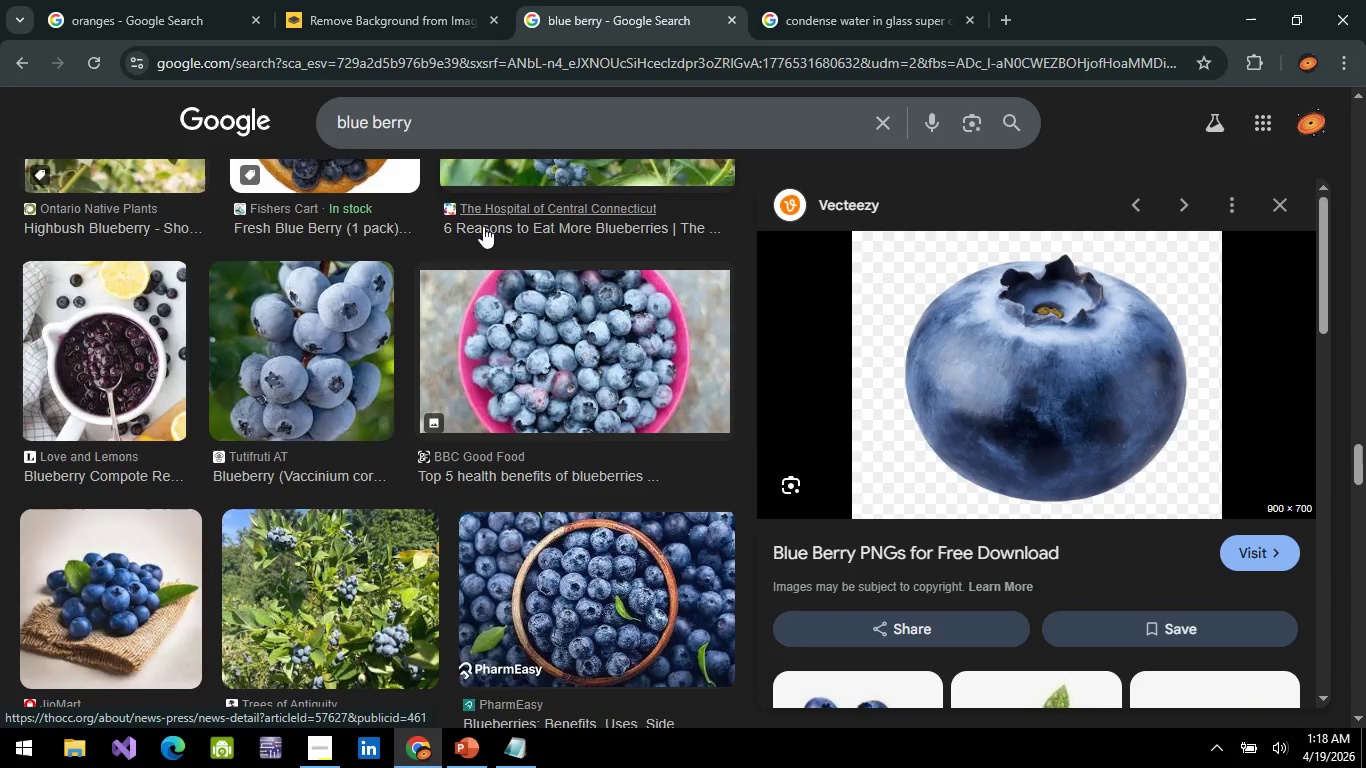 
mouse_move([387, 2])
 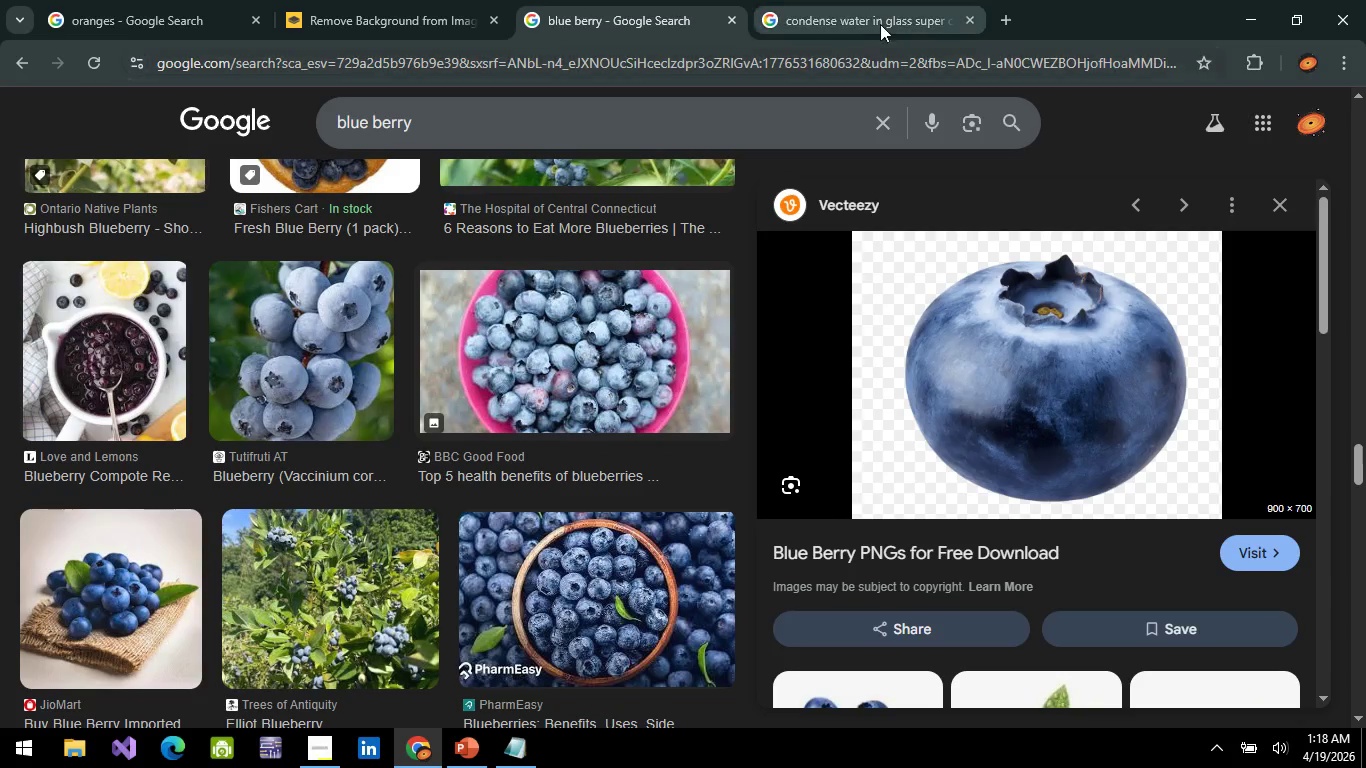 
left_click([881, 19])
 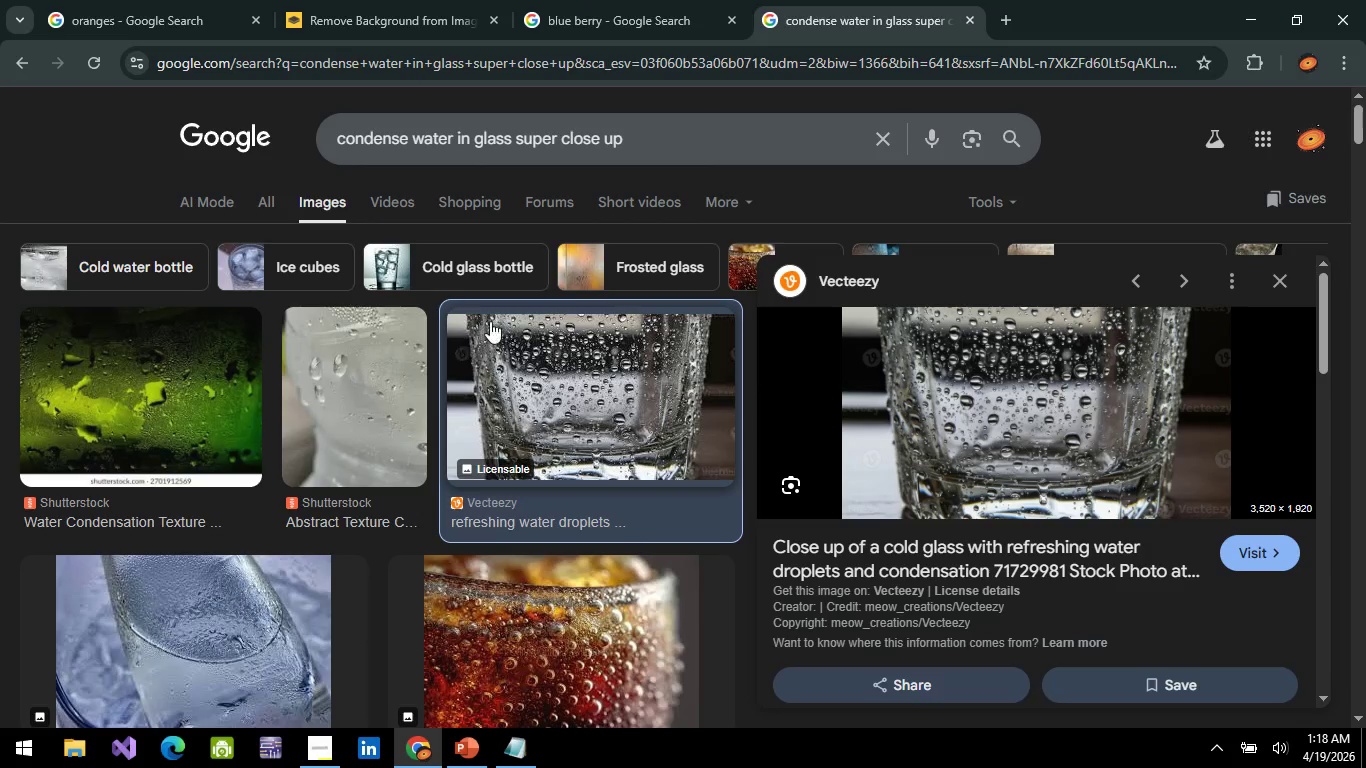 
scroll: coordinate [491, 320], scroll_direction: down, amount: 2.0
 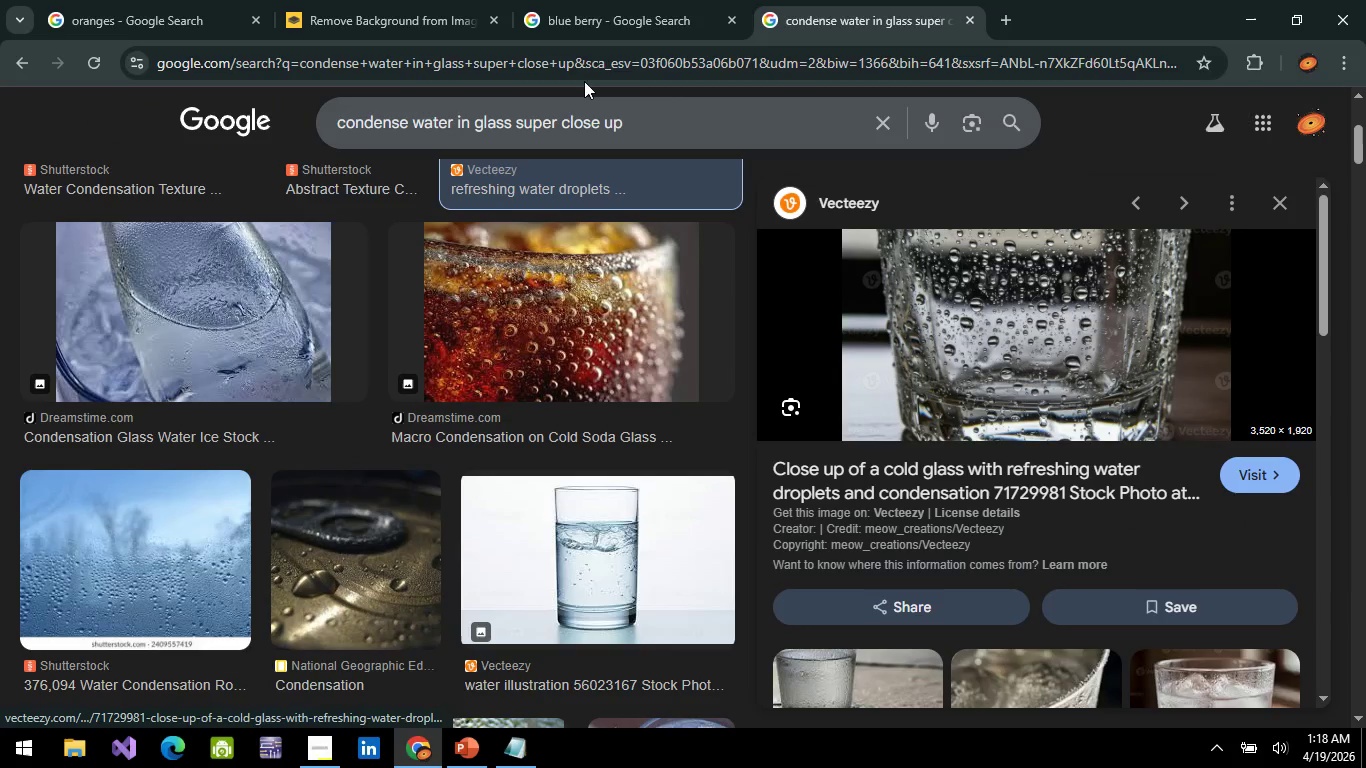 
left_click([611, 11])
 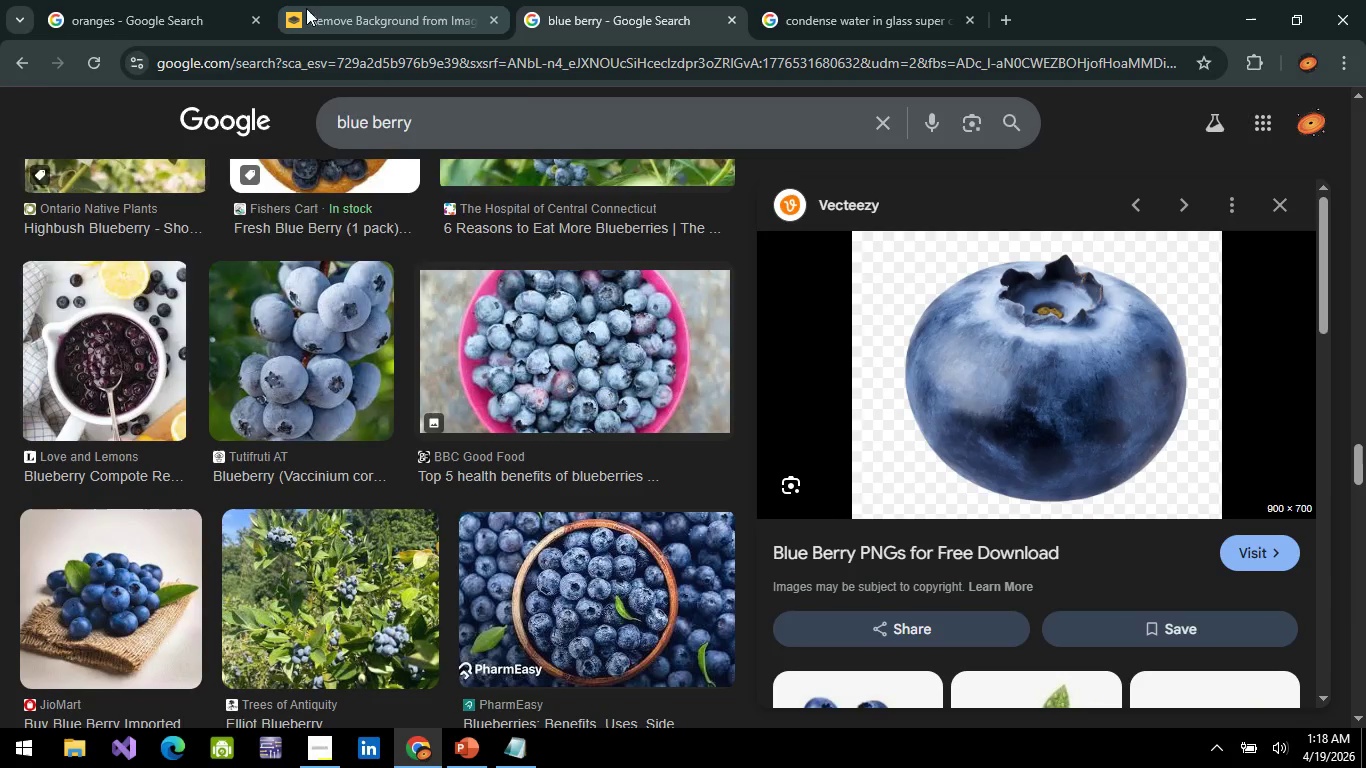 
left_click([142, 10])
 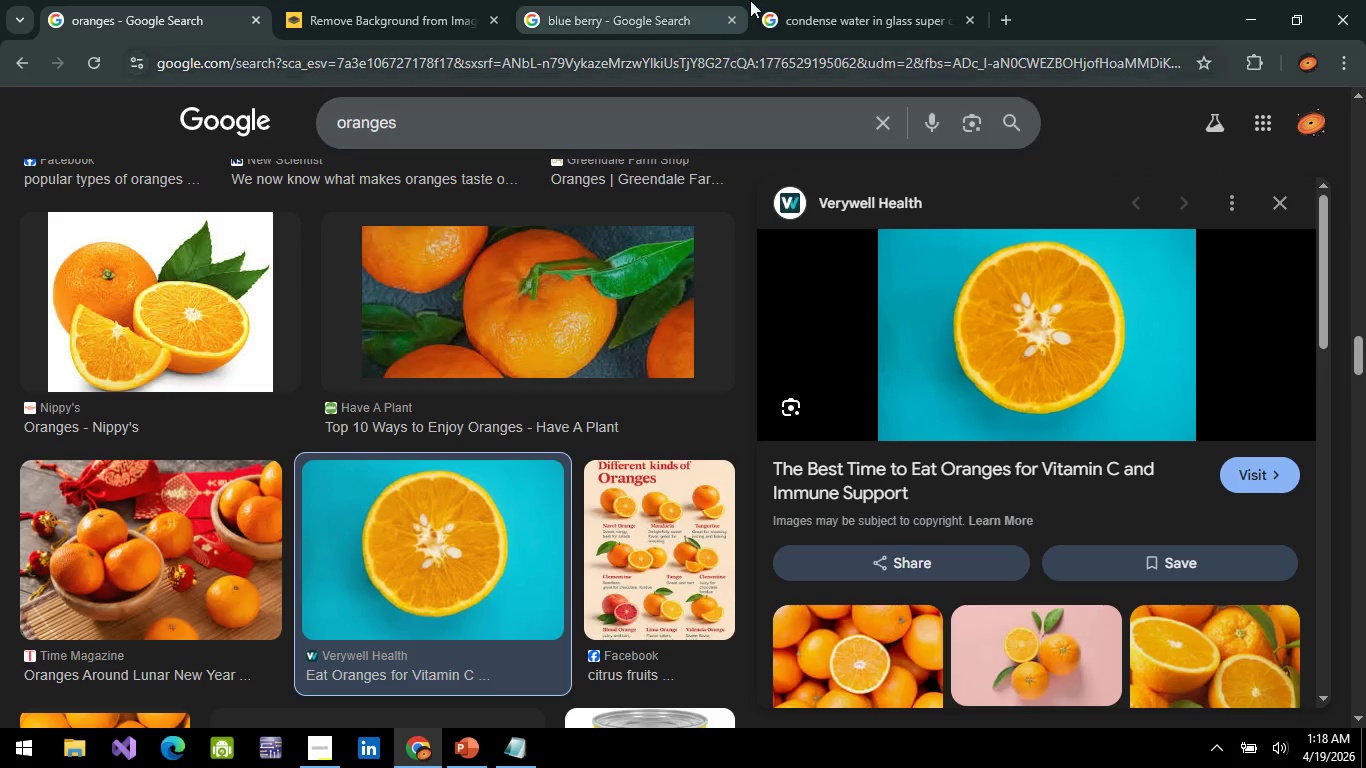 
scroll: coordinate [472, 482], scroll_direction: down, amount: 42.0
 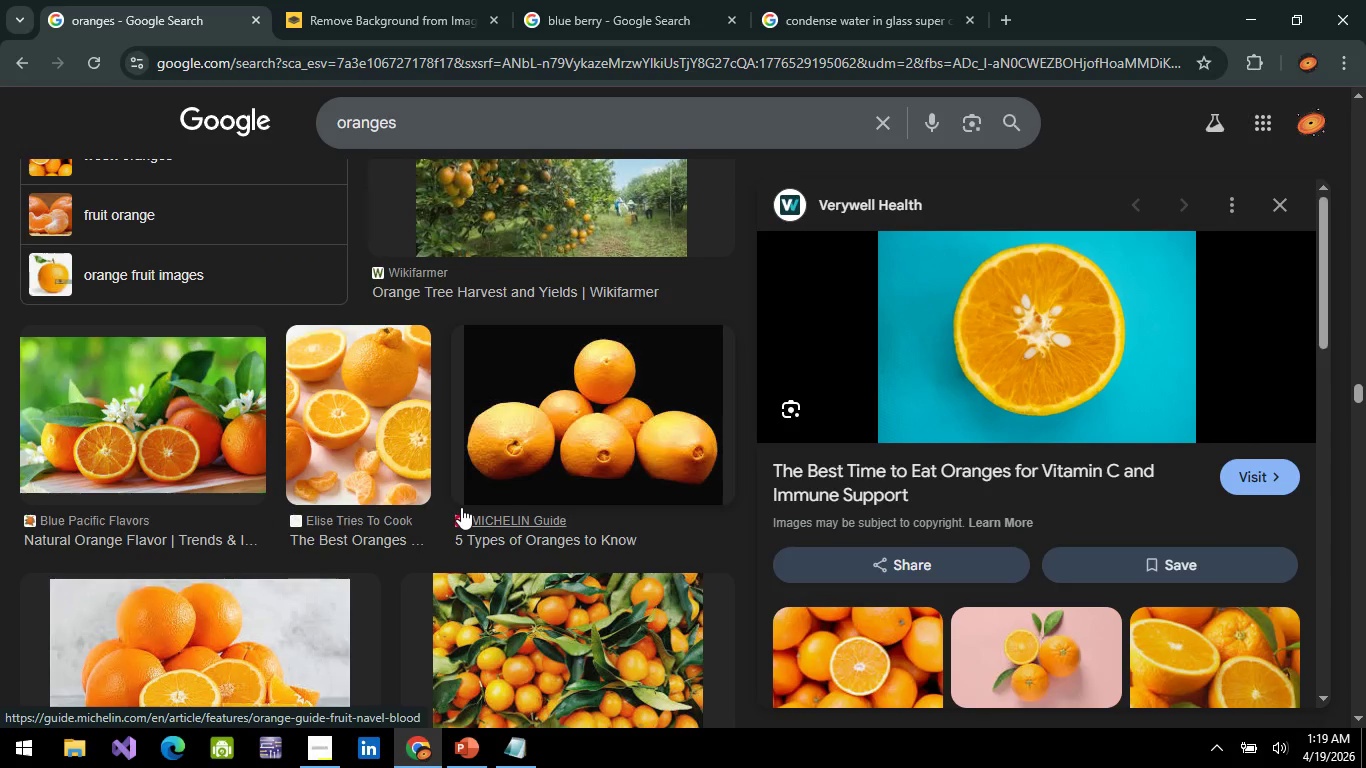 
scroll: coordinate [461, 507], scroll_direction: down, amount: 10.0
 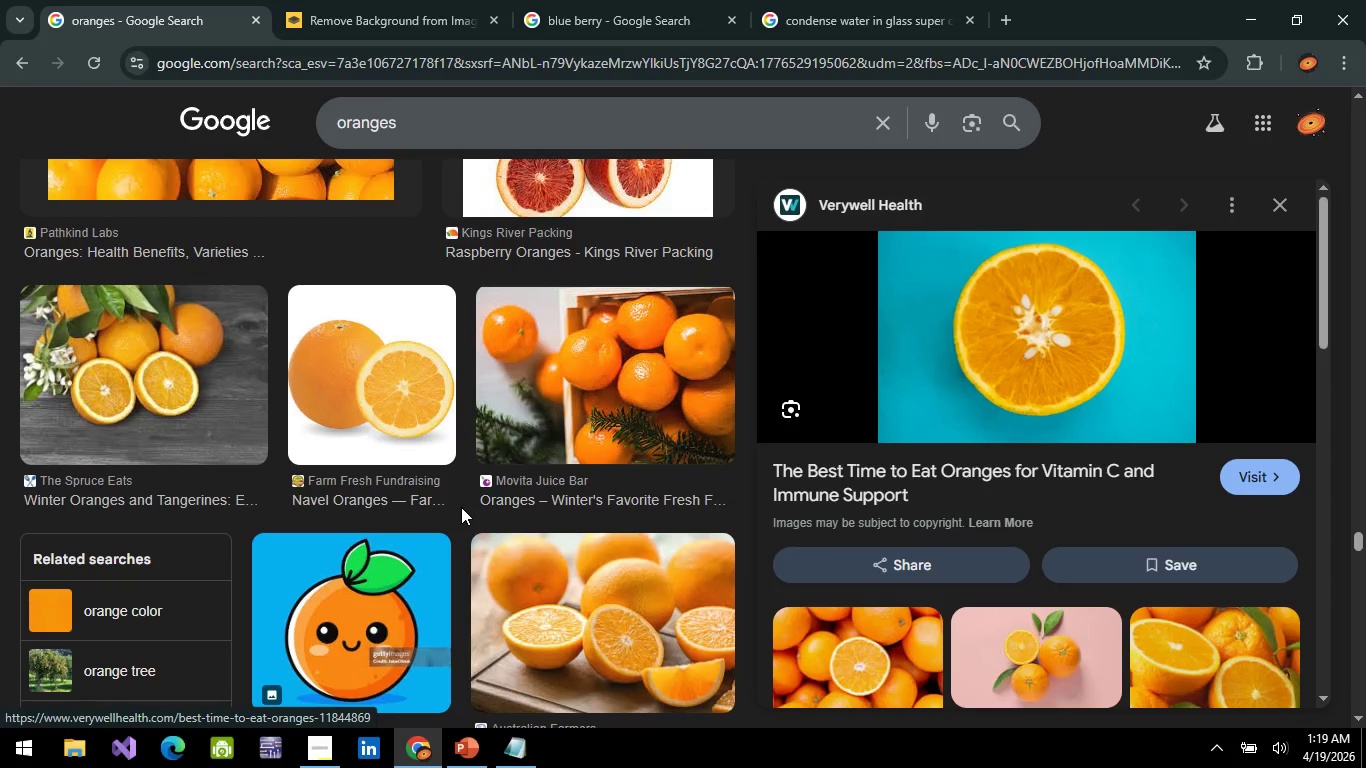 
mouse_move([386, 537])
 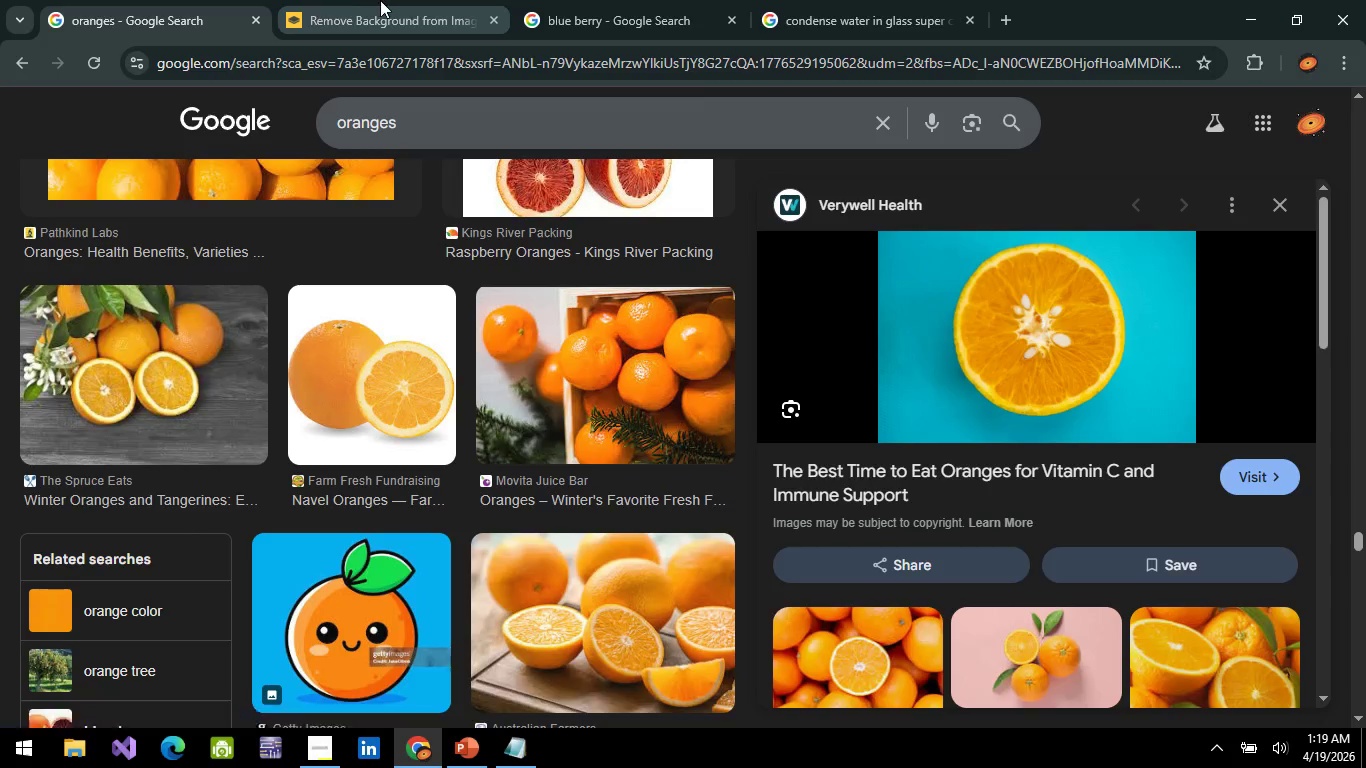 
double_click([569, 8])
 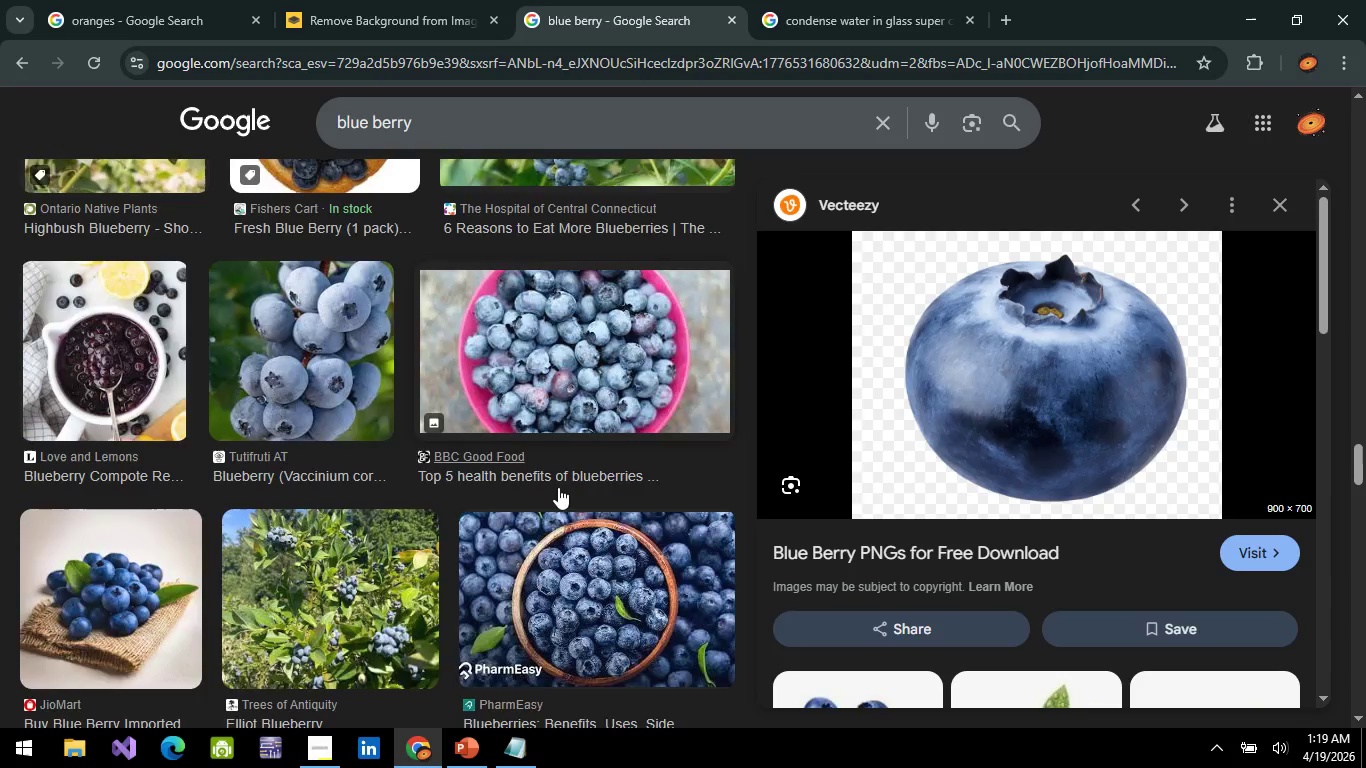 
scroll: coordinate [567, 393], scroll_direction: down, amount: 13.0
 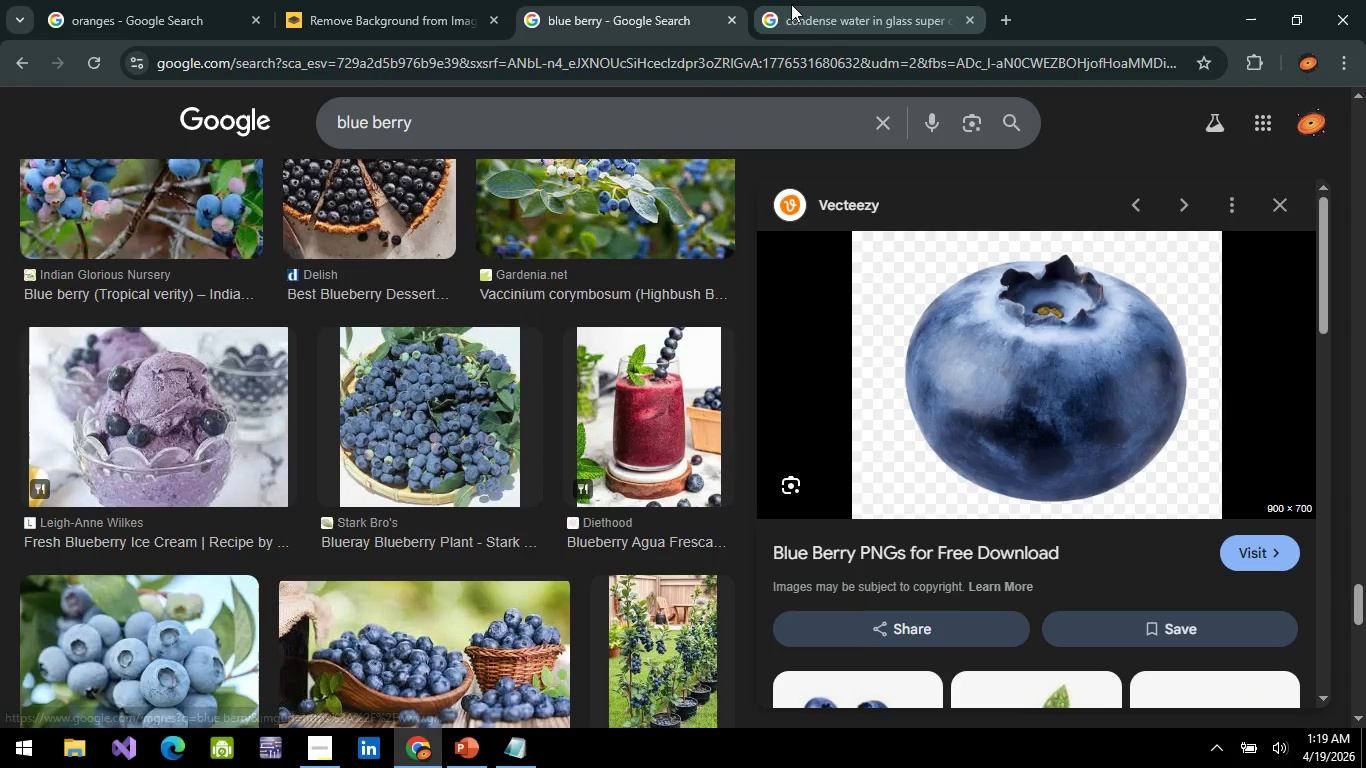 
left_click([793, 4])
 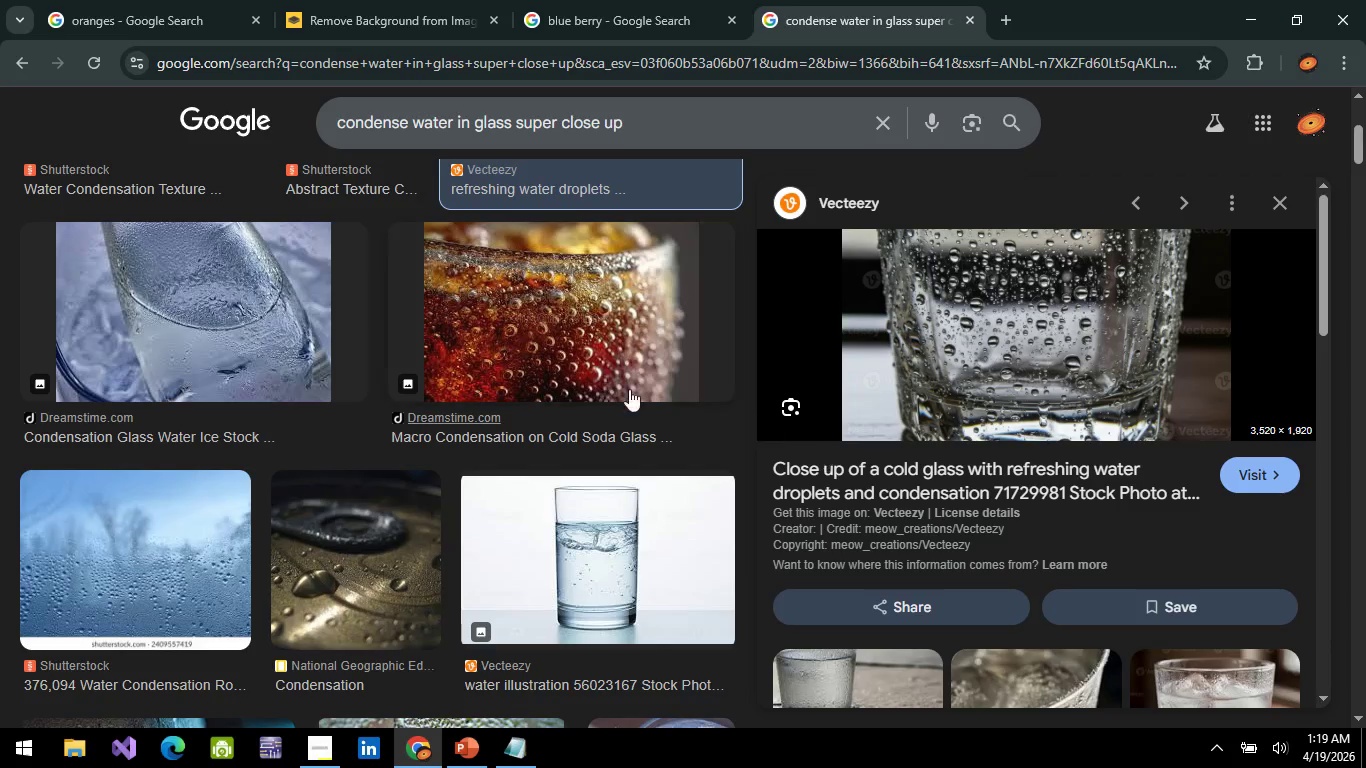 
scroll: coordinate [626, 408], scroll_direction: down, amount: 29.0
 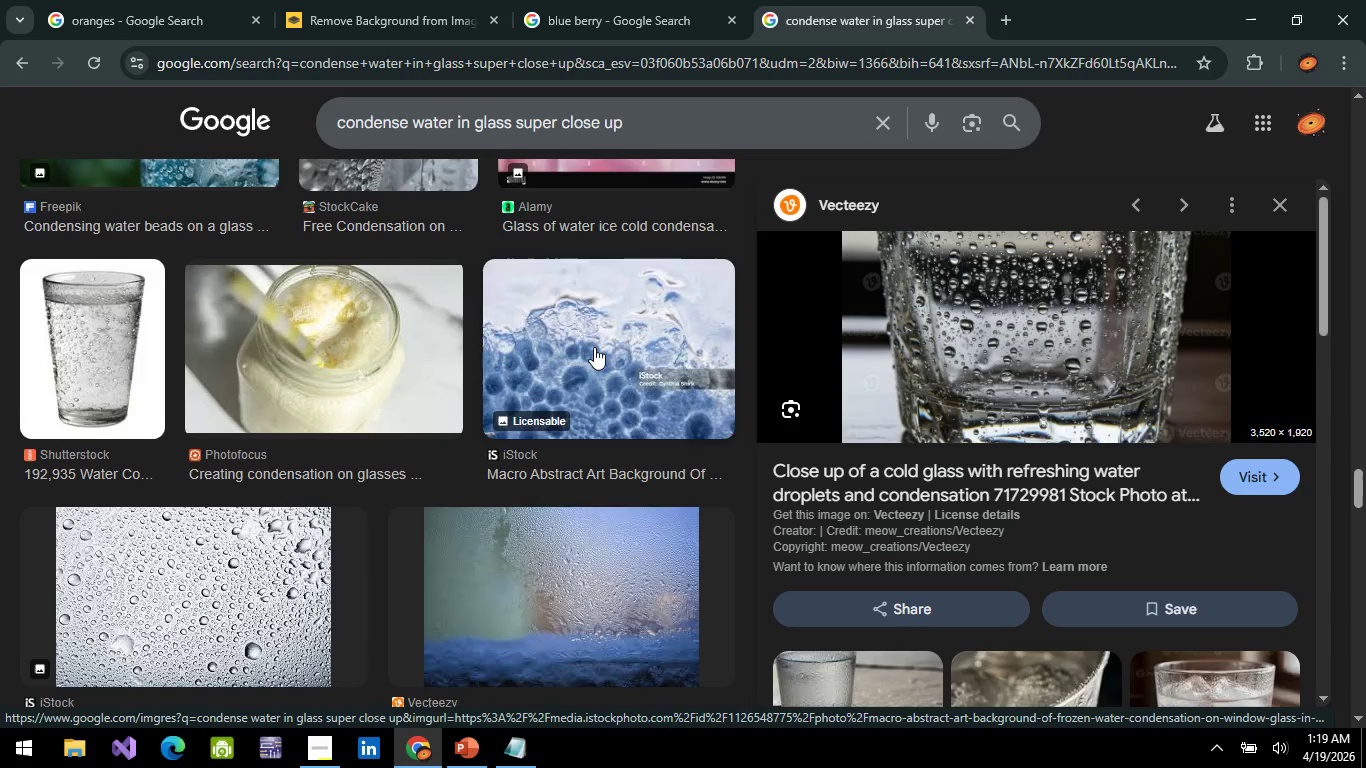 
wait(10.78)
 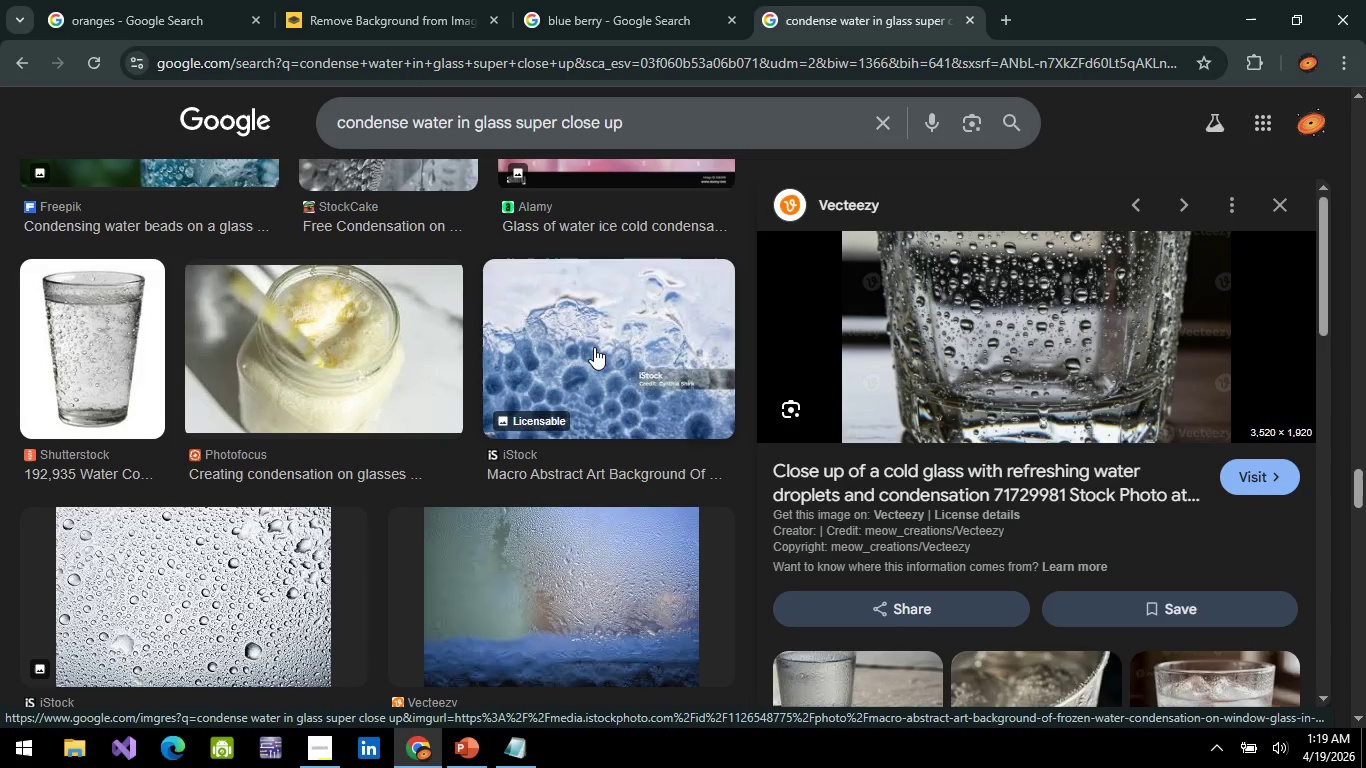 
scroll: coordinate [482, 520], scroll_direction: down, amount: 23.0
 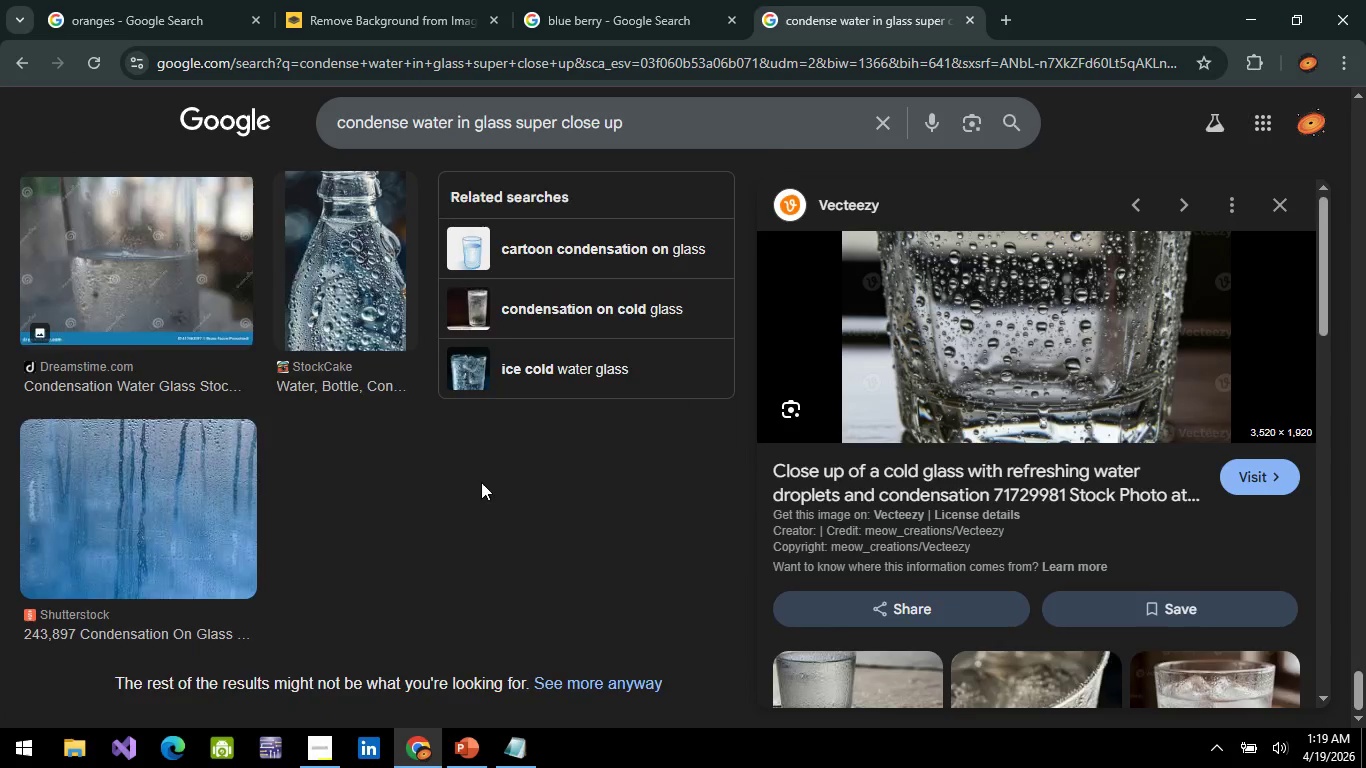 
scroll: coordinate [523, 371], scroll_direction: up, amount: 32.0
 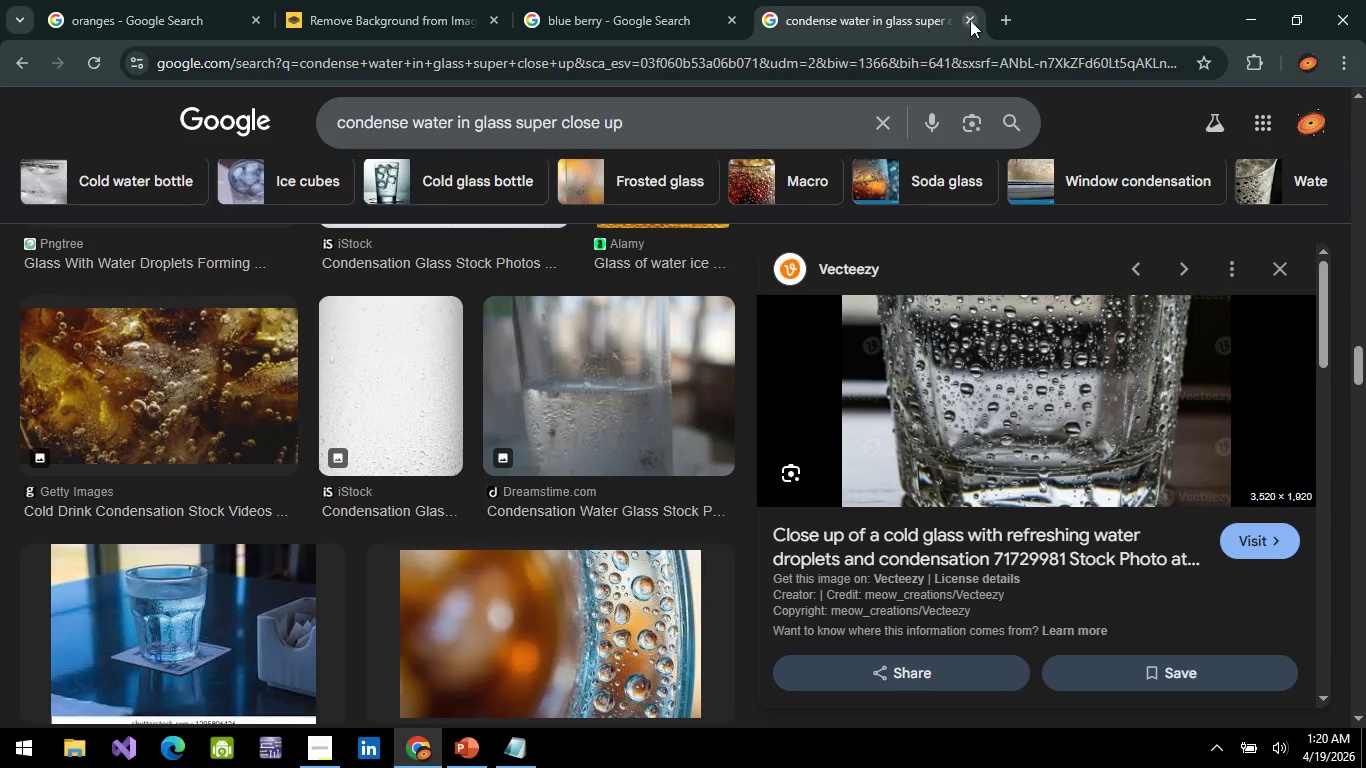 
double_click([972, 20])
 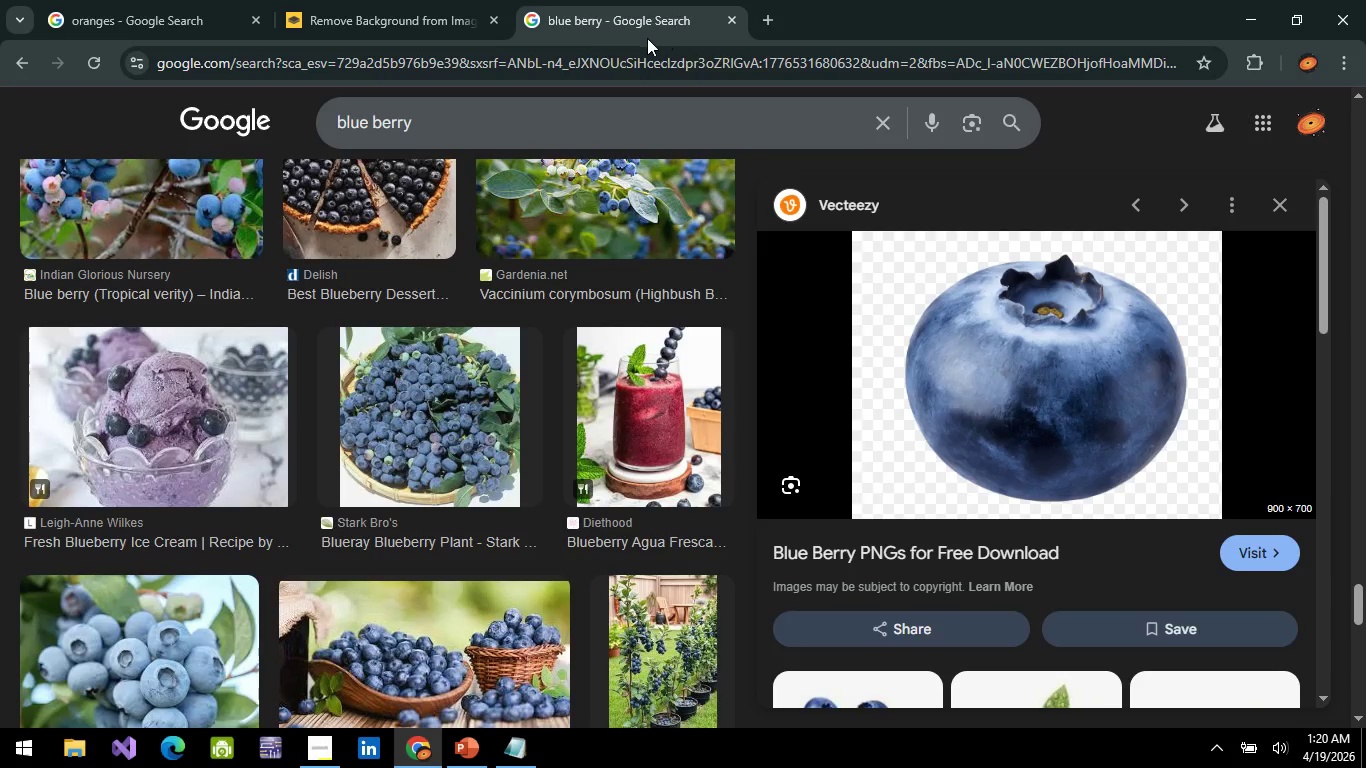 
mouse_move([416, 58])
 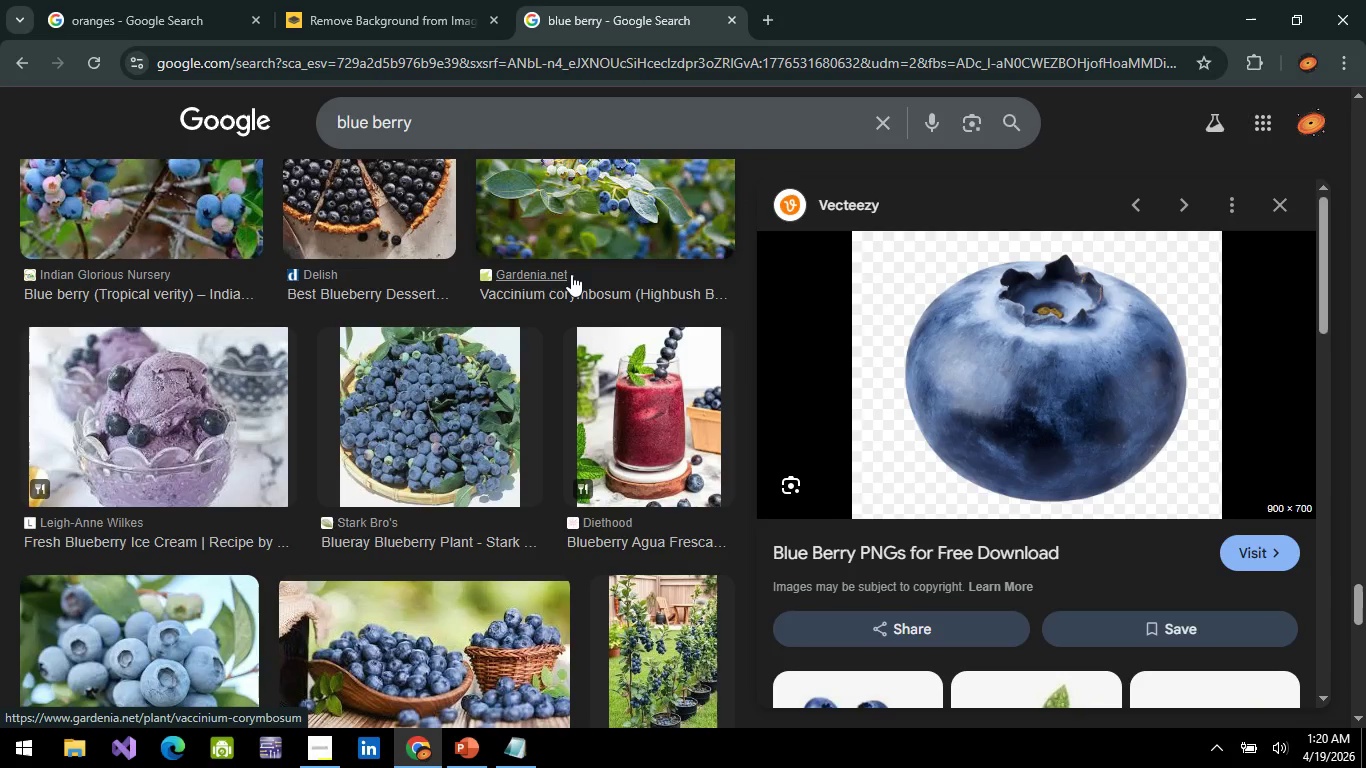 
scroll: coordinate [568, 336], scroll_direction: down, amount: 3.0
 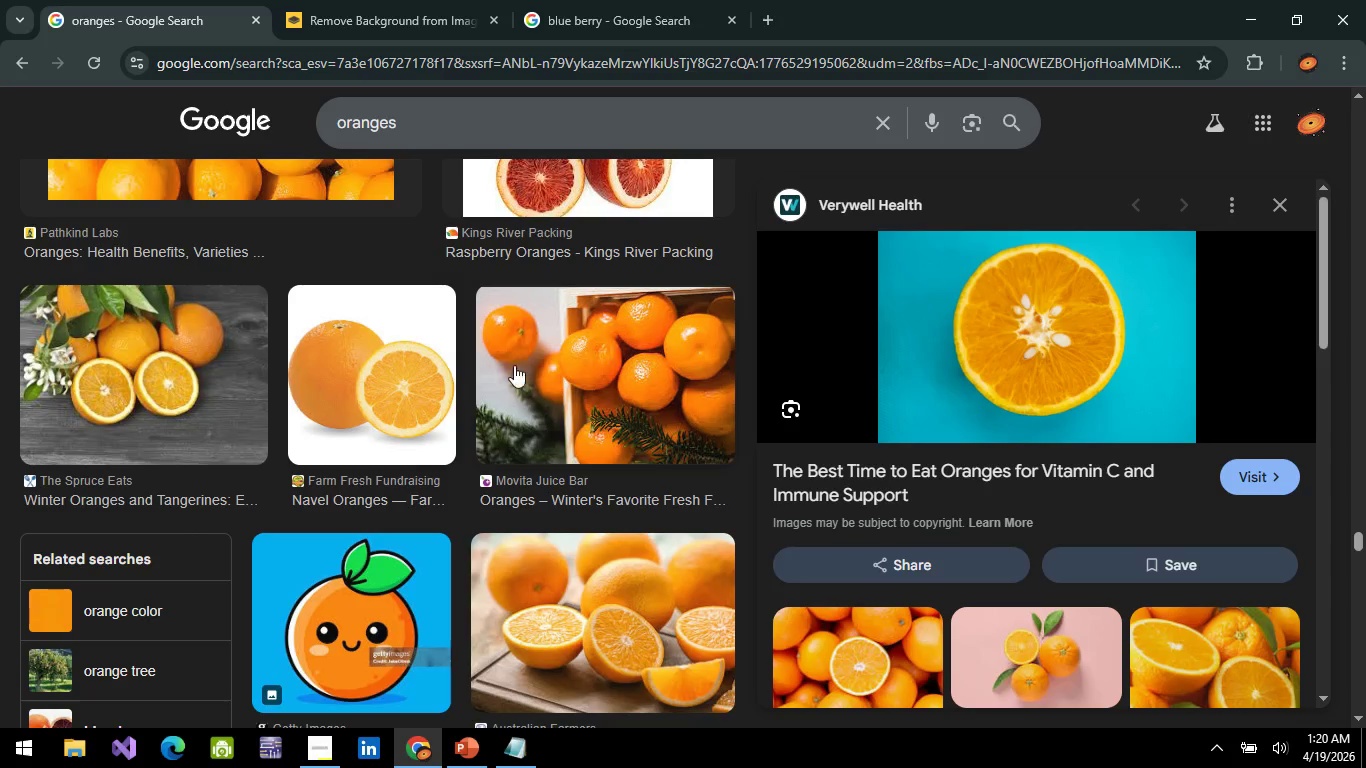 
left_click([377, 17])
 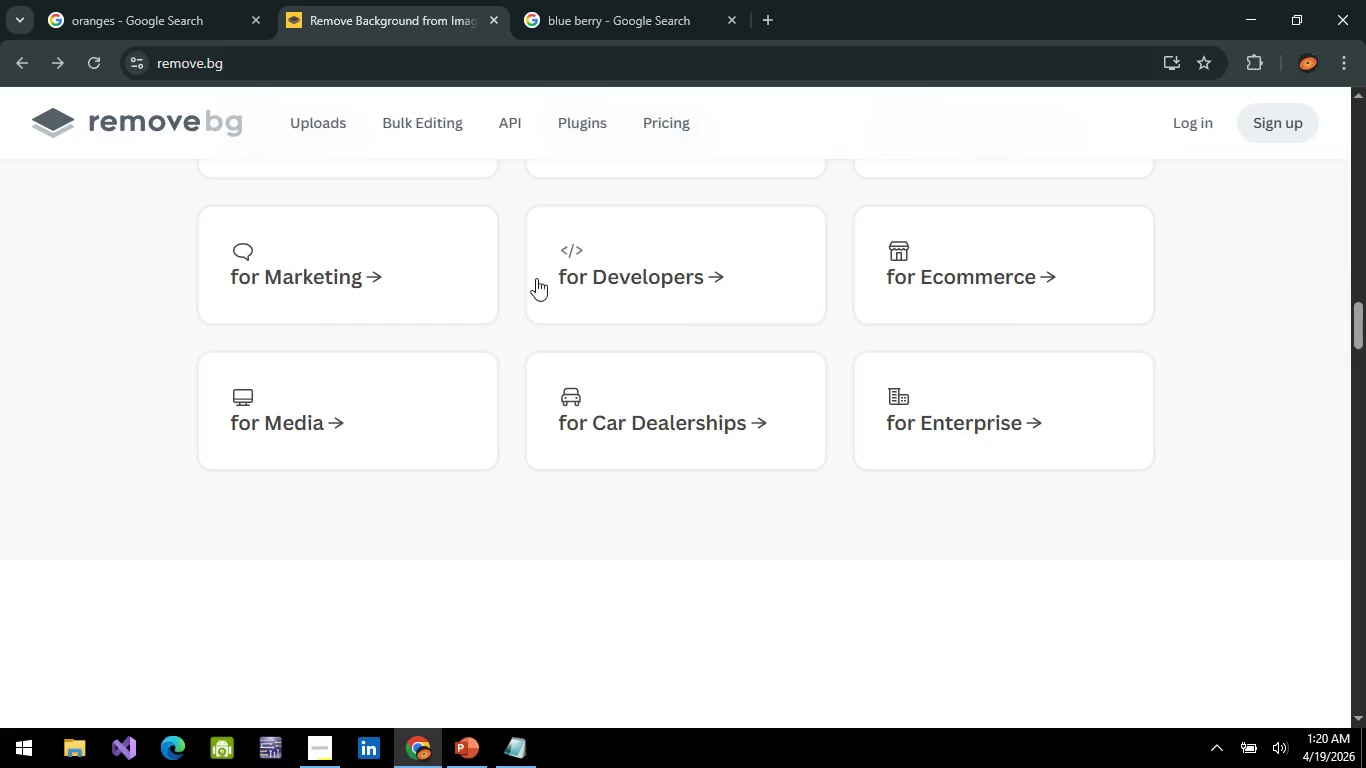 
key(Alt+AltLeft)
 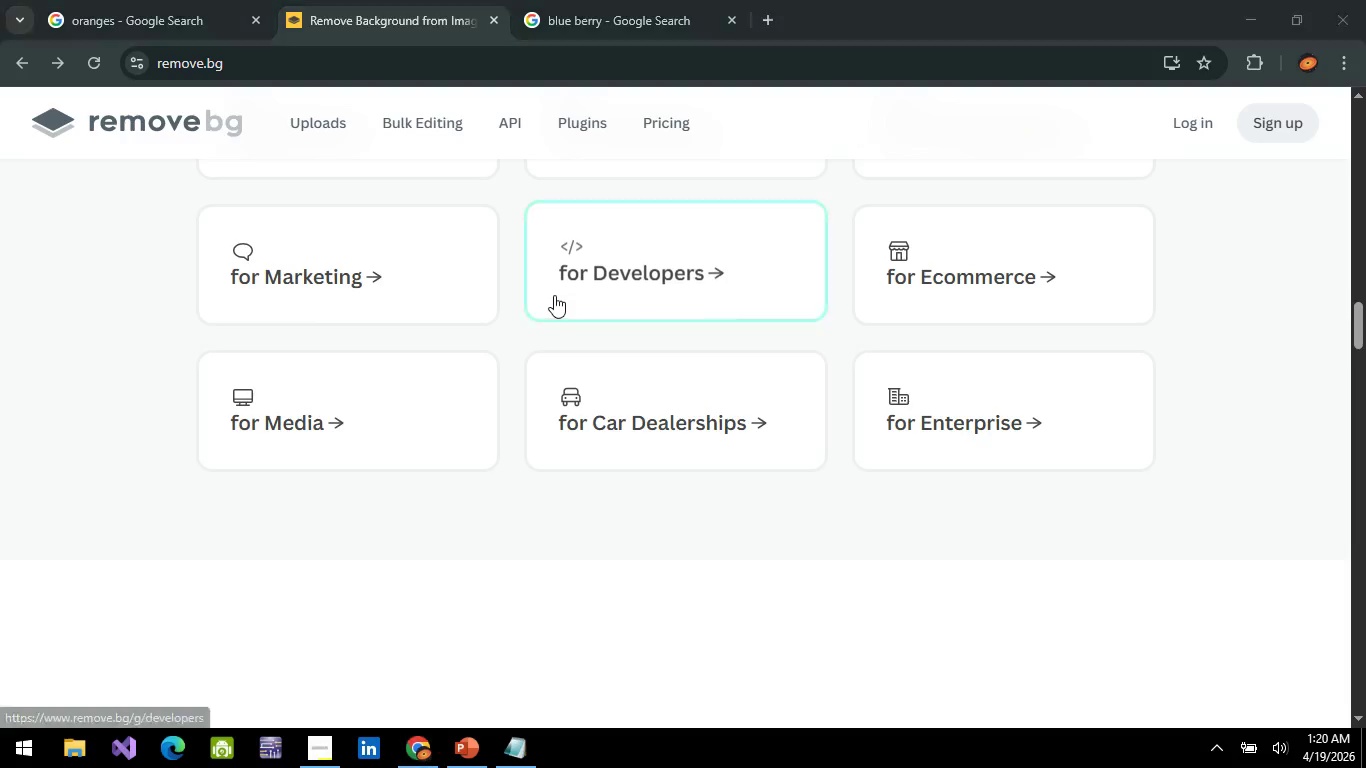 
key(Alt+Tab)
 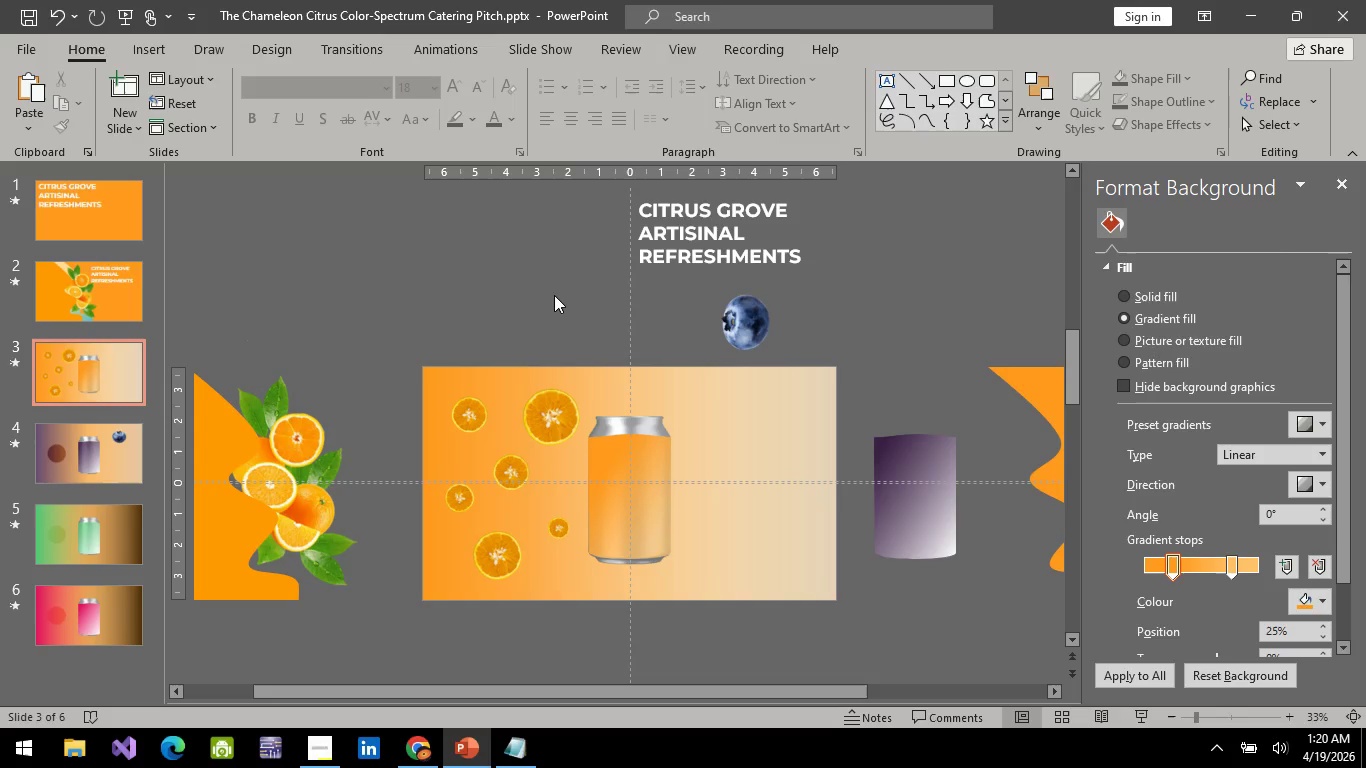 
key(Alt+AltLeft)
 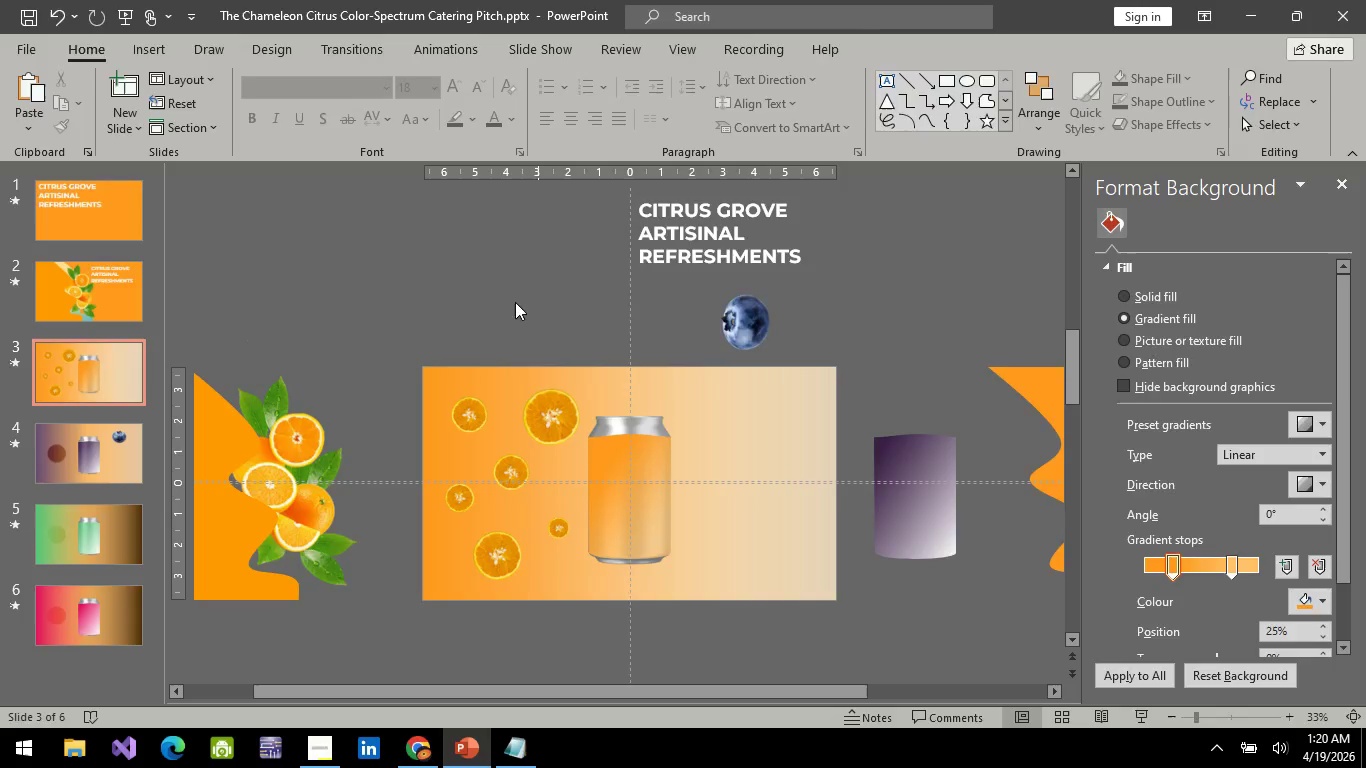 
key(Alt+Tab)
 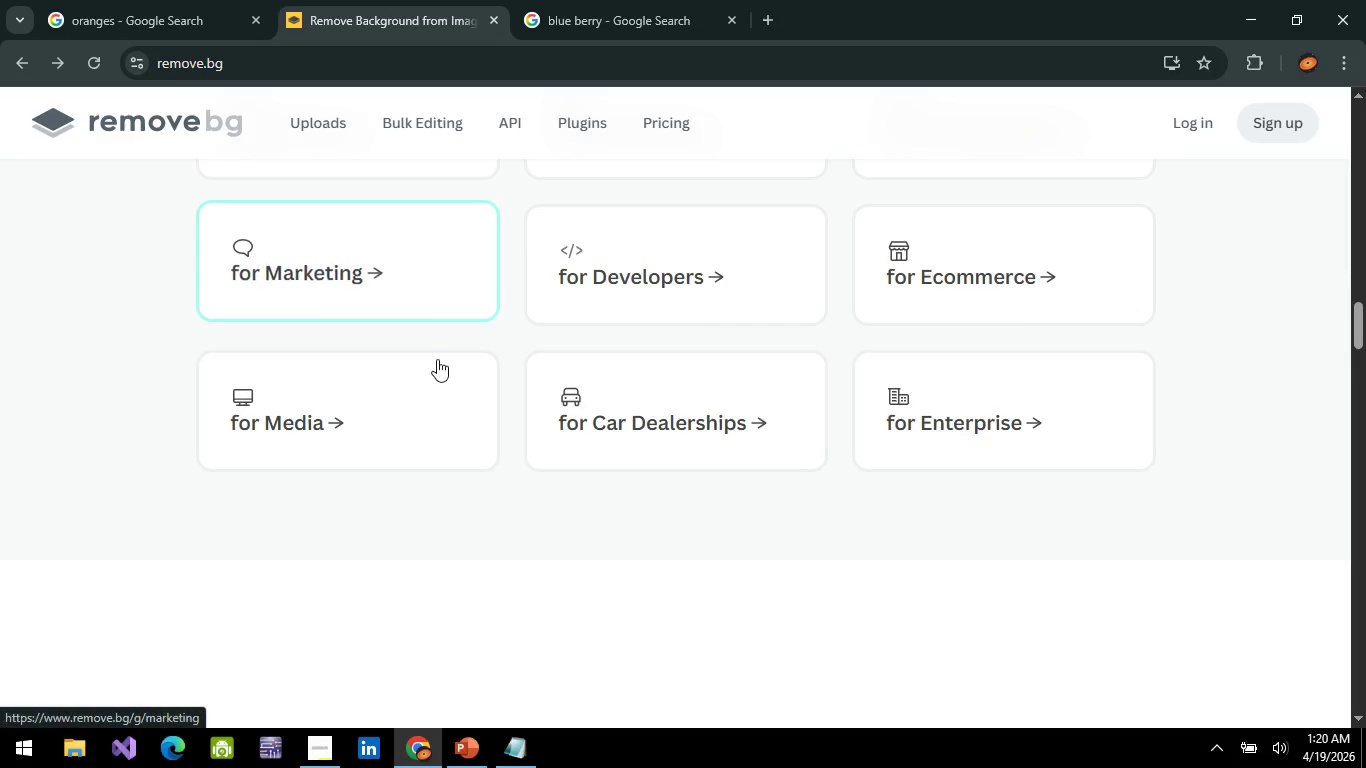 
scroll: coordinate [527, 403], scroll_direction: up, amount: 22.0
 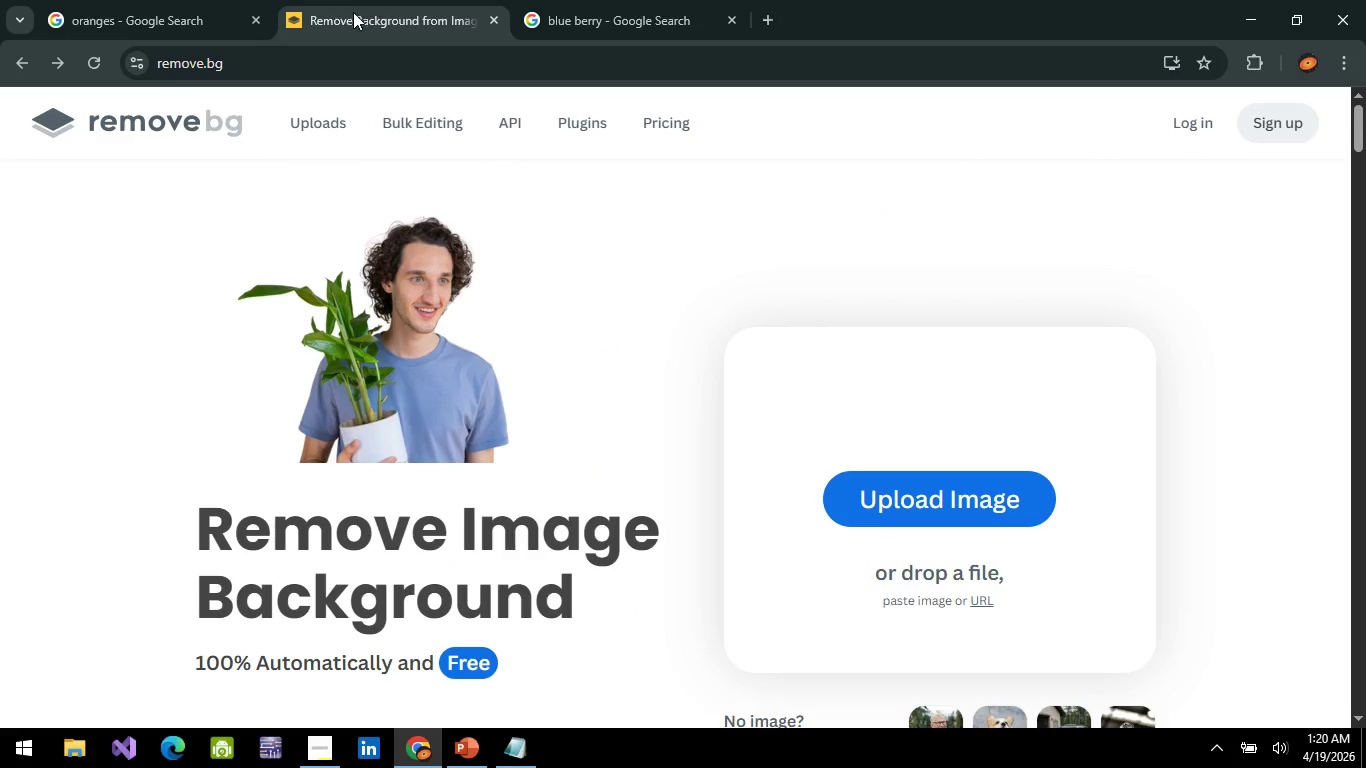 
left_click([353, 12])
 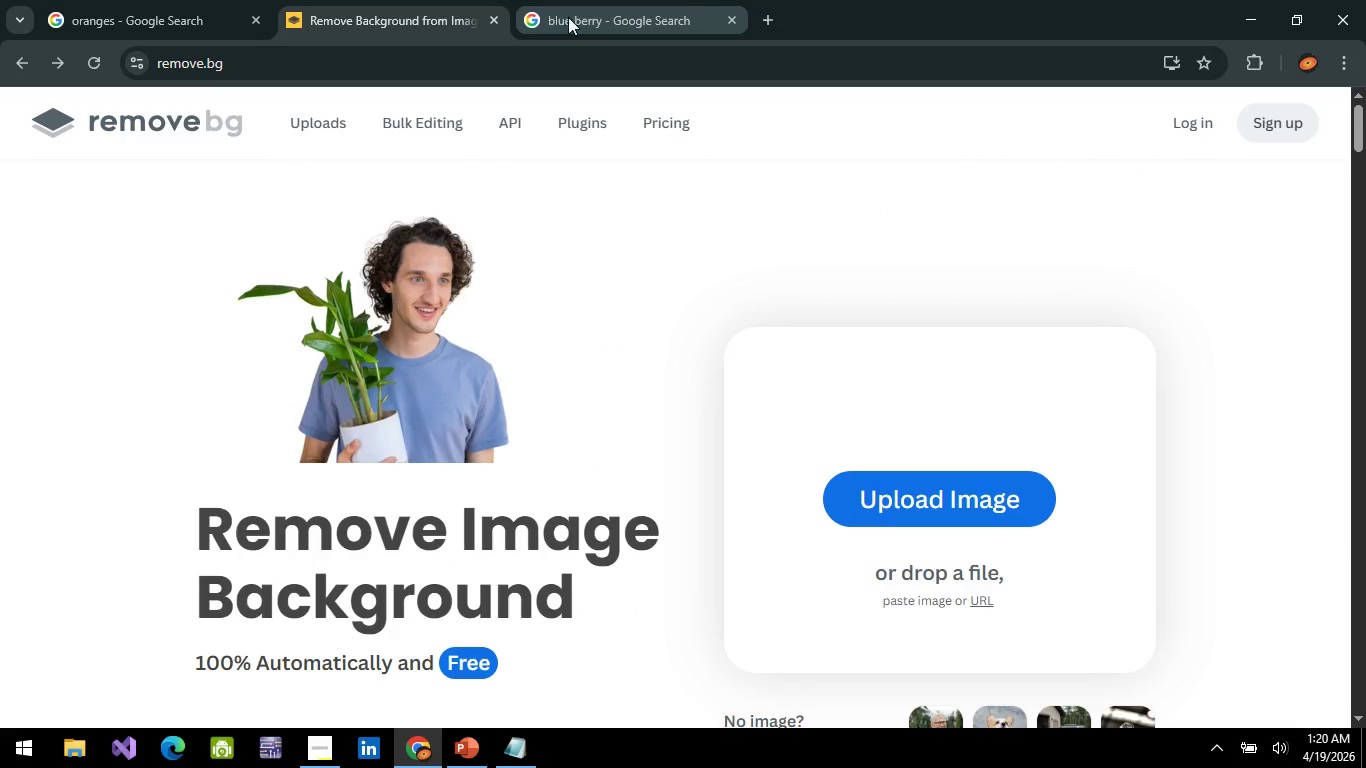 
left_click([584, 22])
 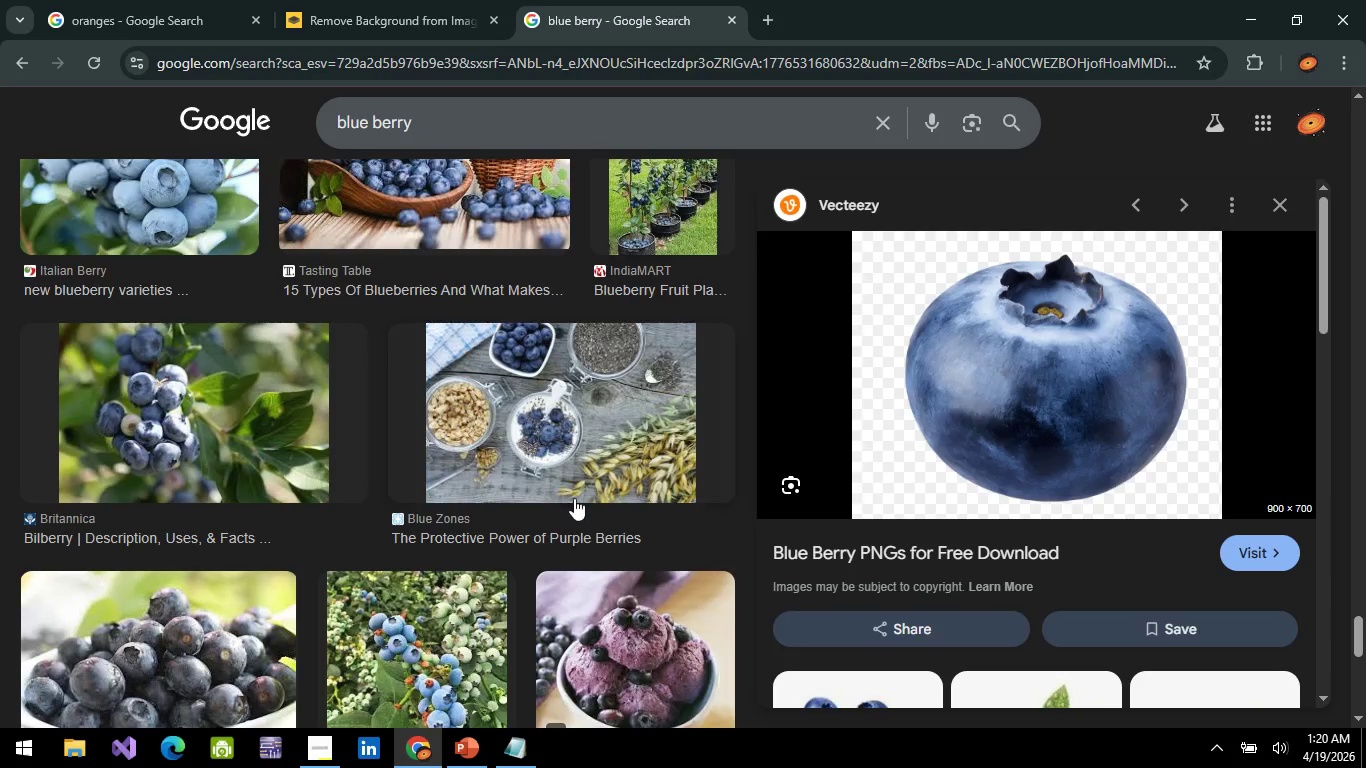 
scroll: coordinate [559, 502], scroll_direction: down, amount: 5.0
 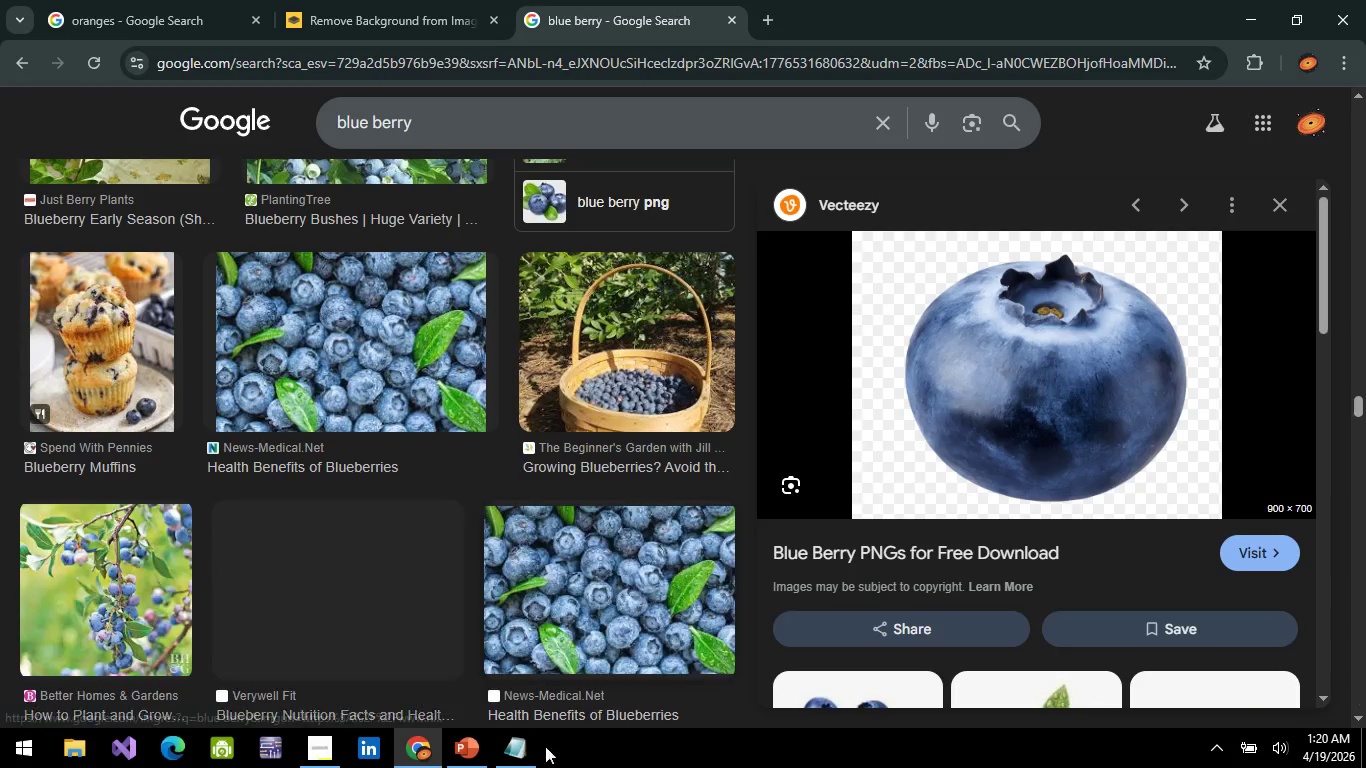 
left_click([535, 753])
 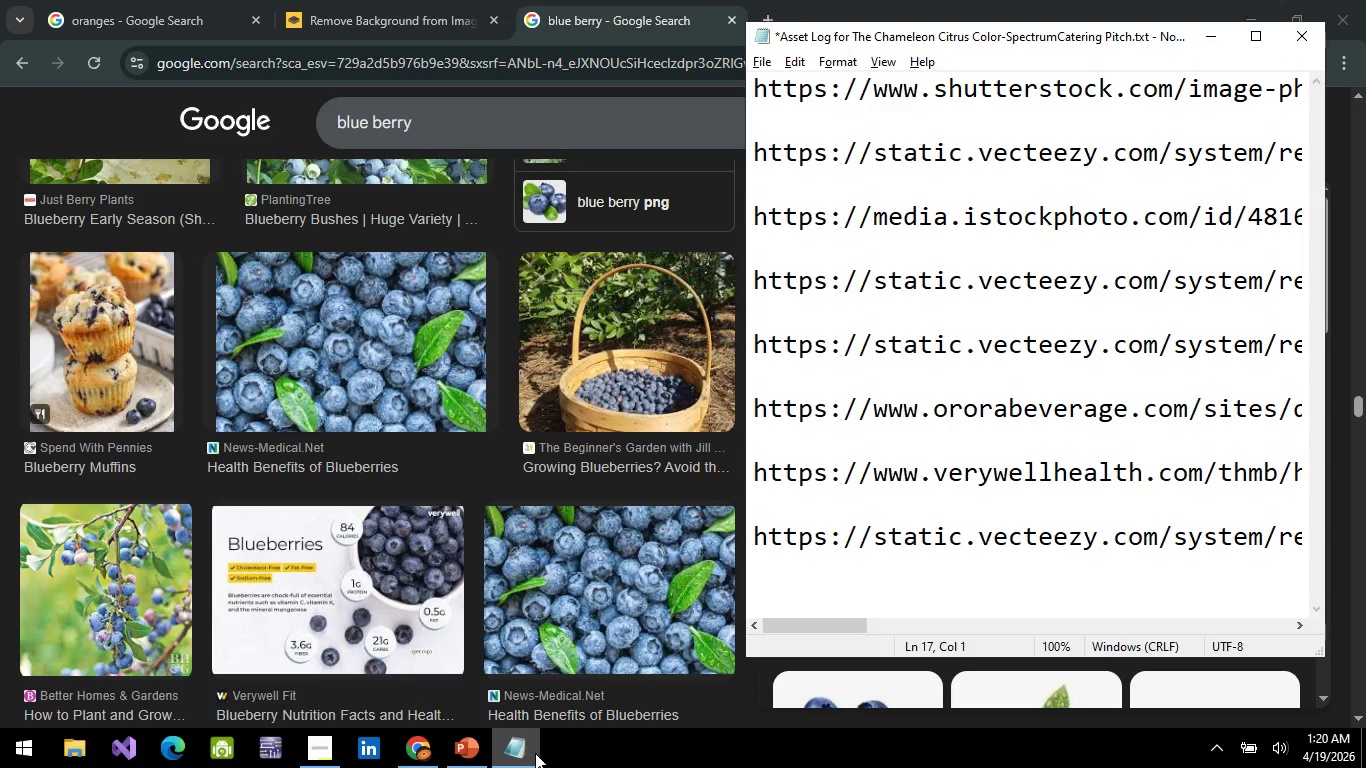 
left_click([535, 753])
 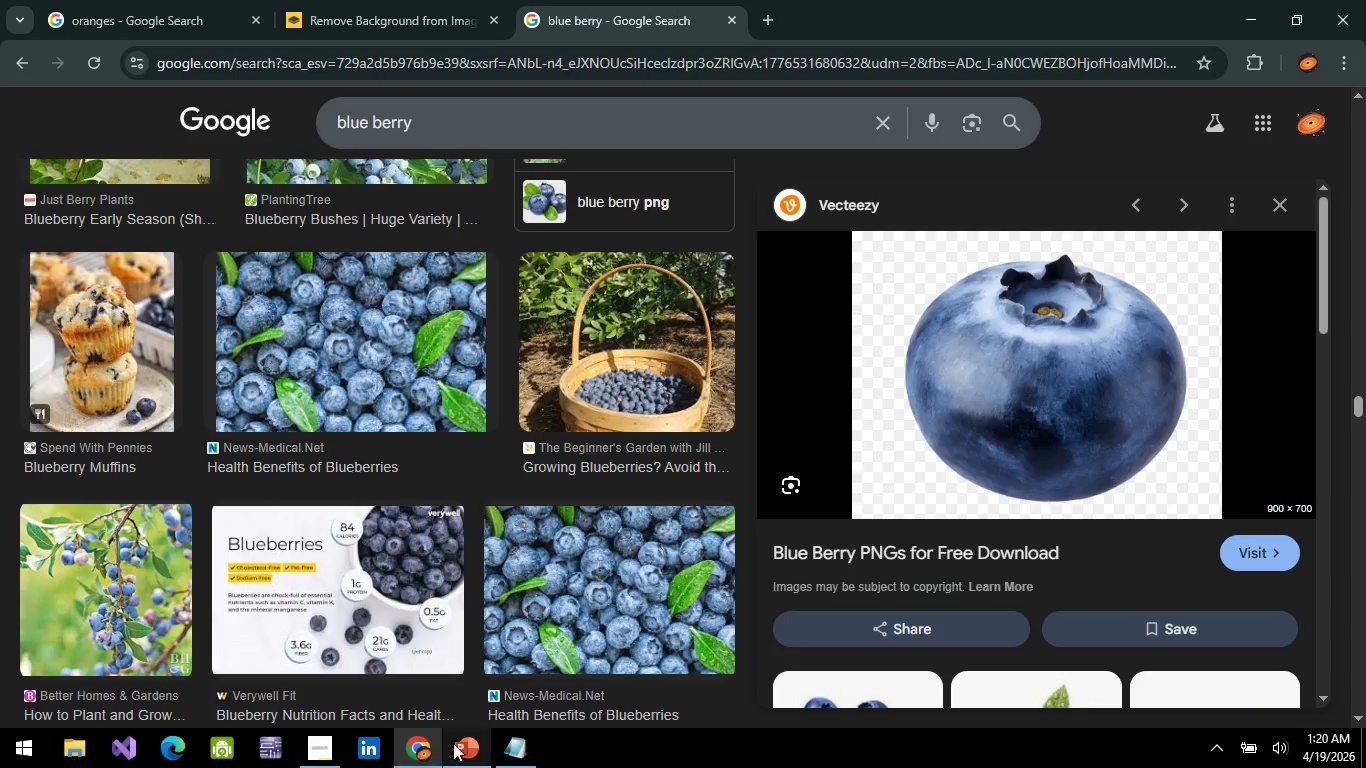 
left_click([458, 744])
 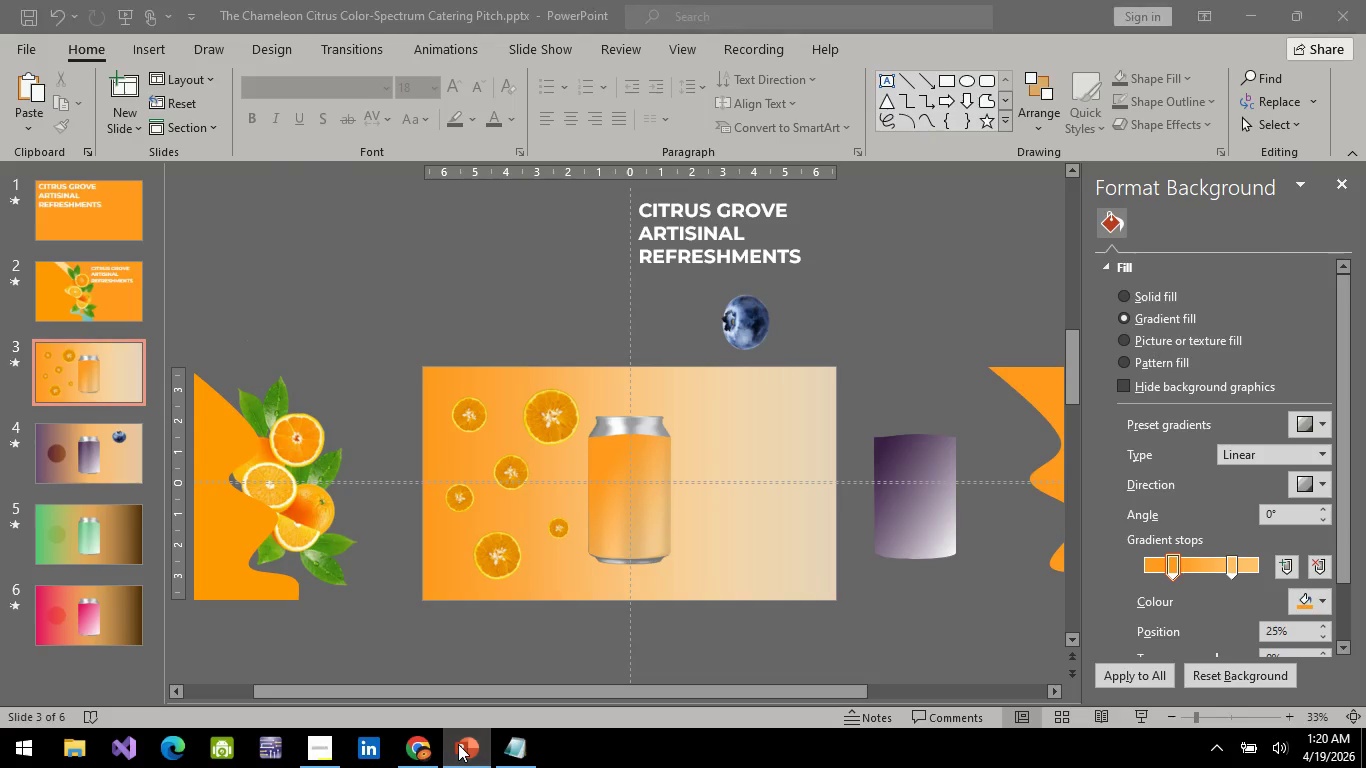 
left_click([458, 744])
 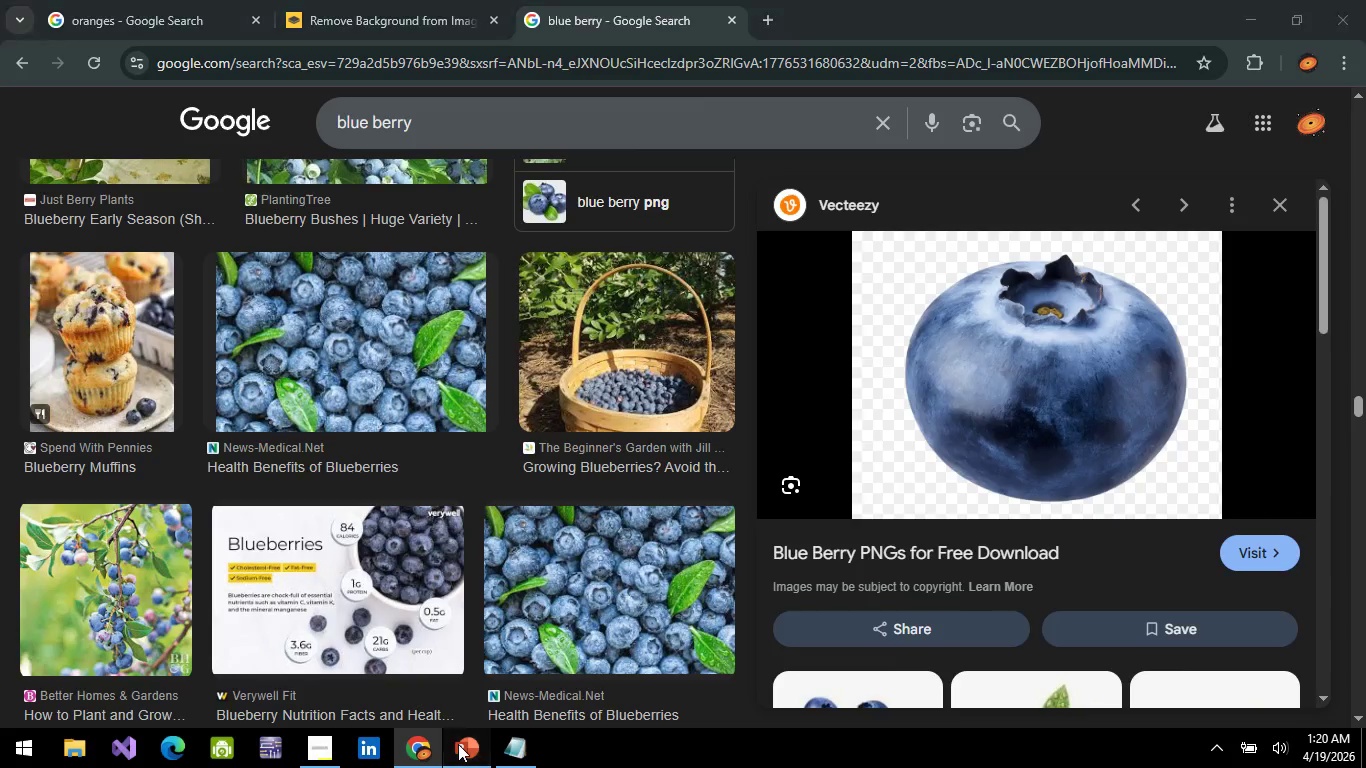 
left_click([458, 744])
 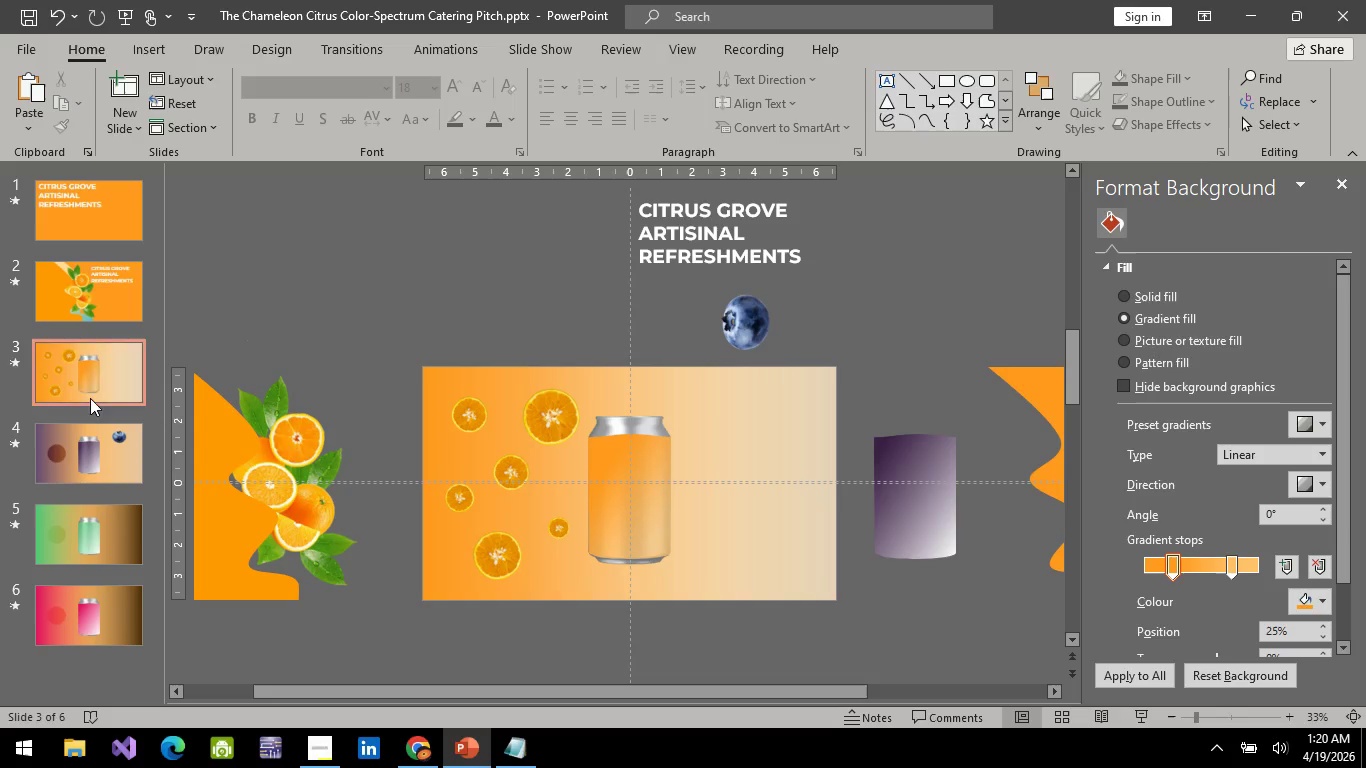 
left_click([91, 366])
 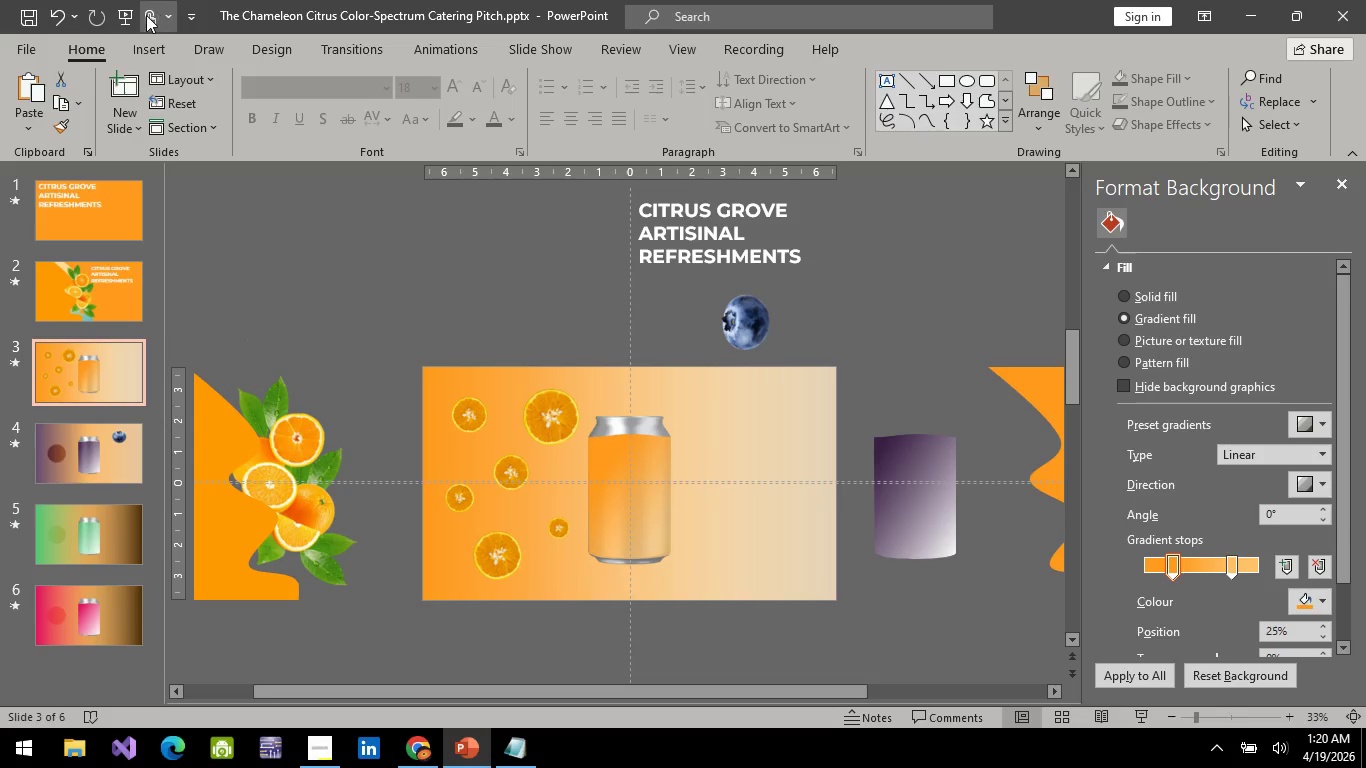 
left_click([130, 22])
 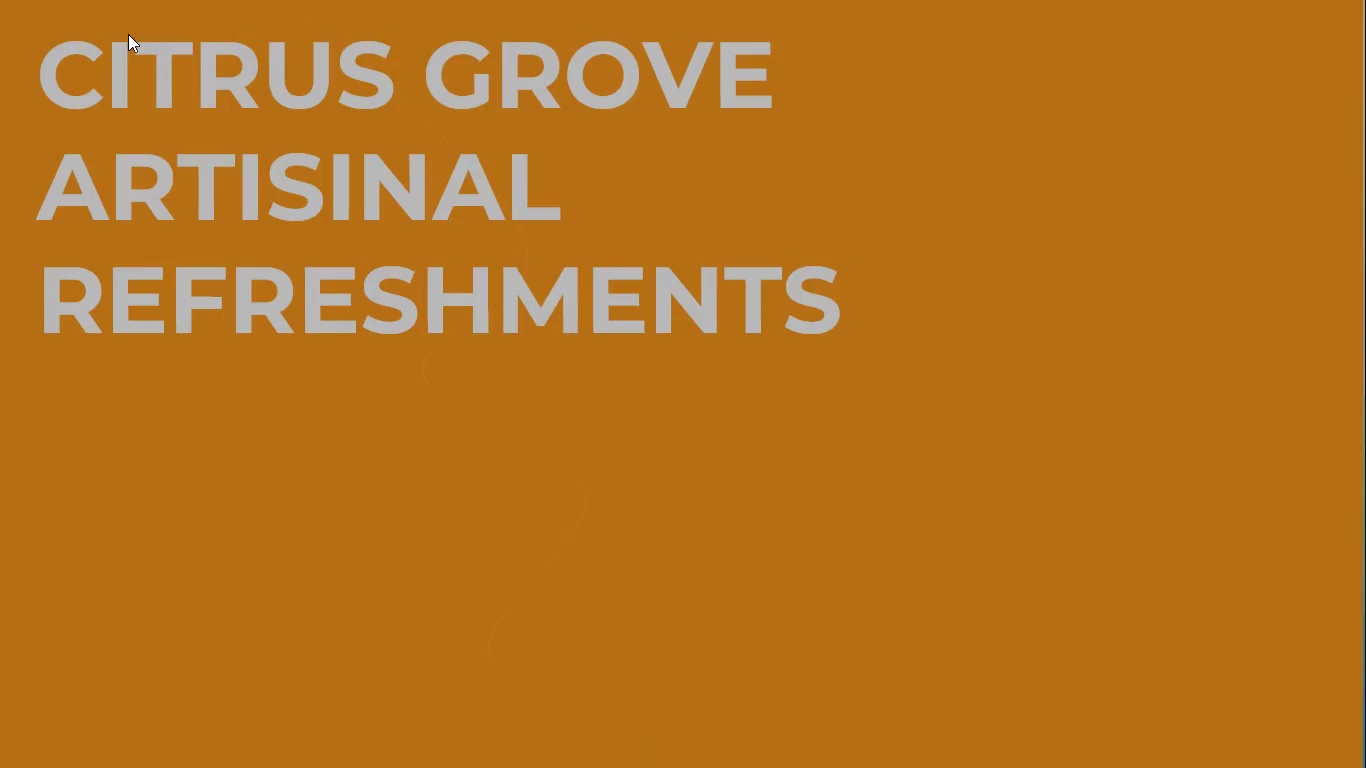 
key(Space)
 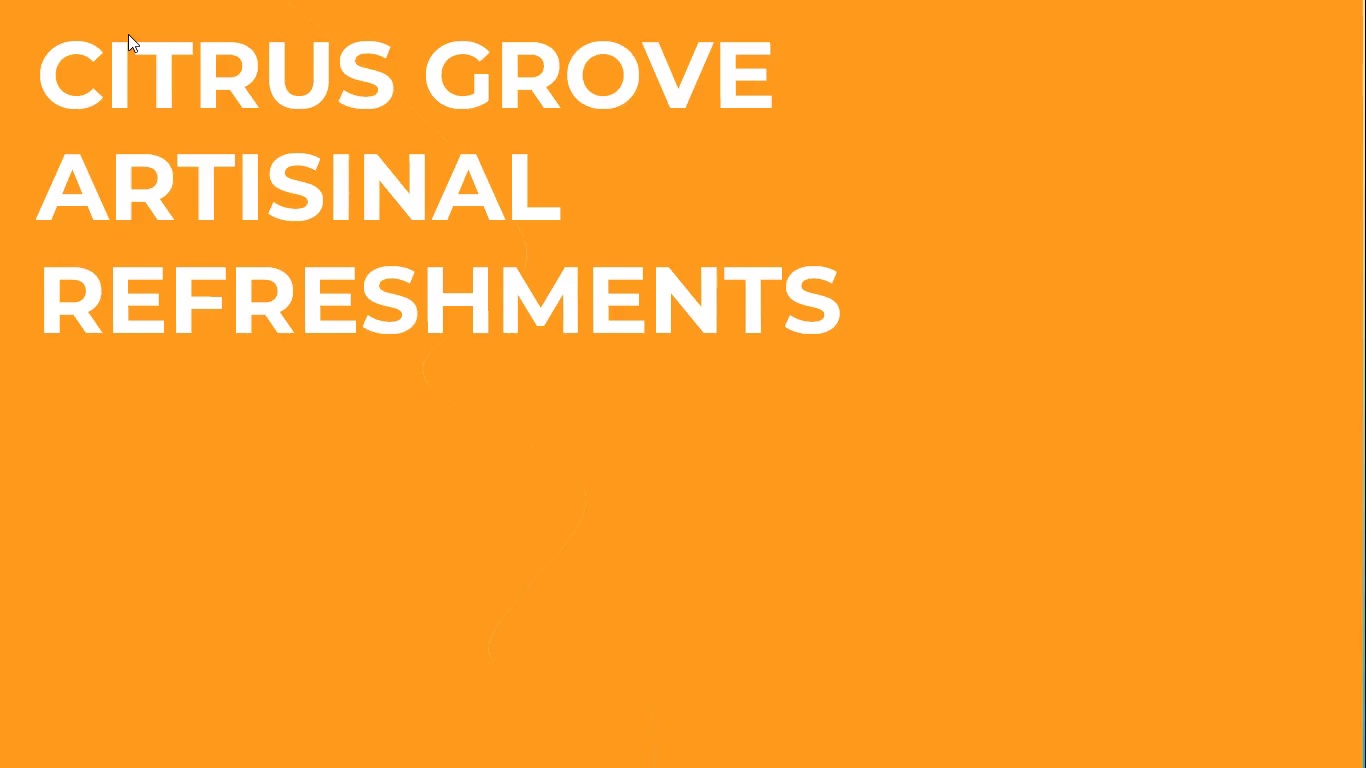 
key(Space)
 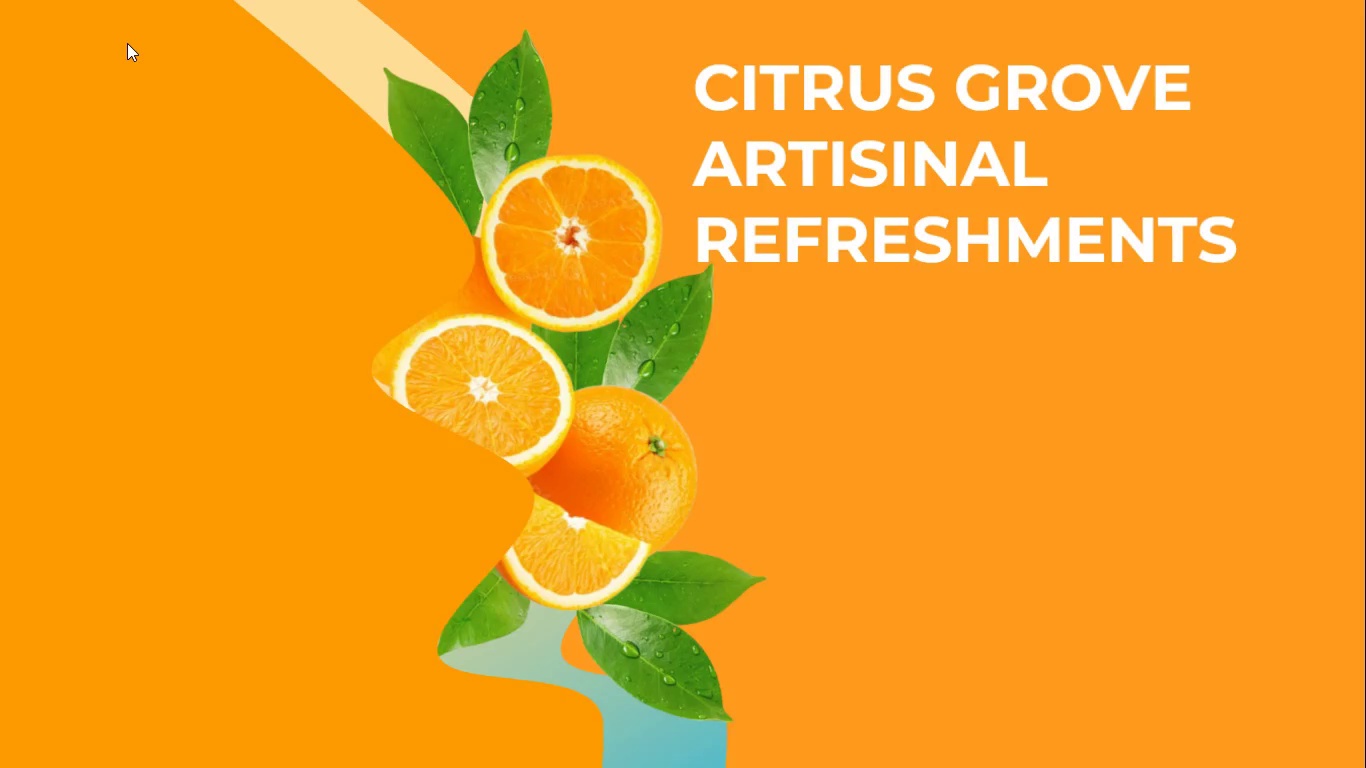 
key(Space)
 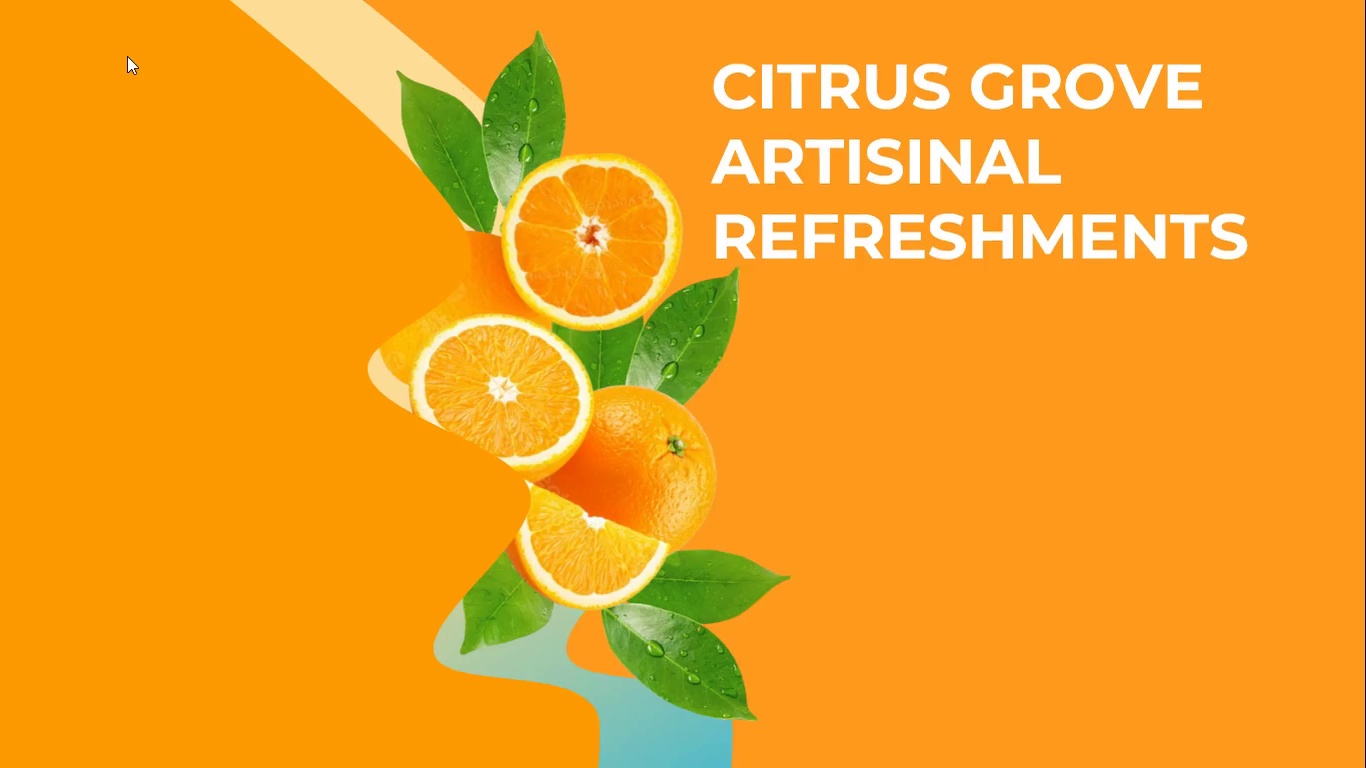 
mouse_move([145, 35])
 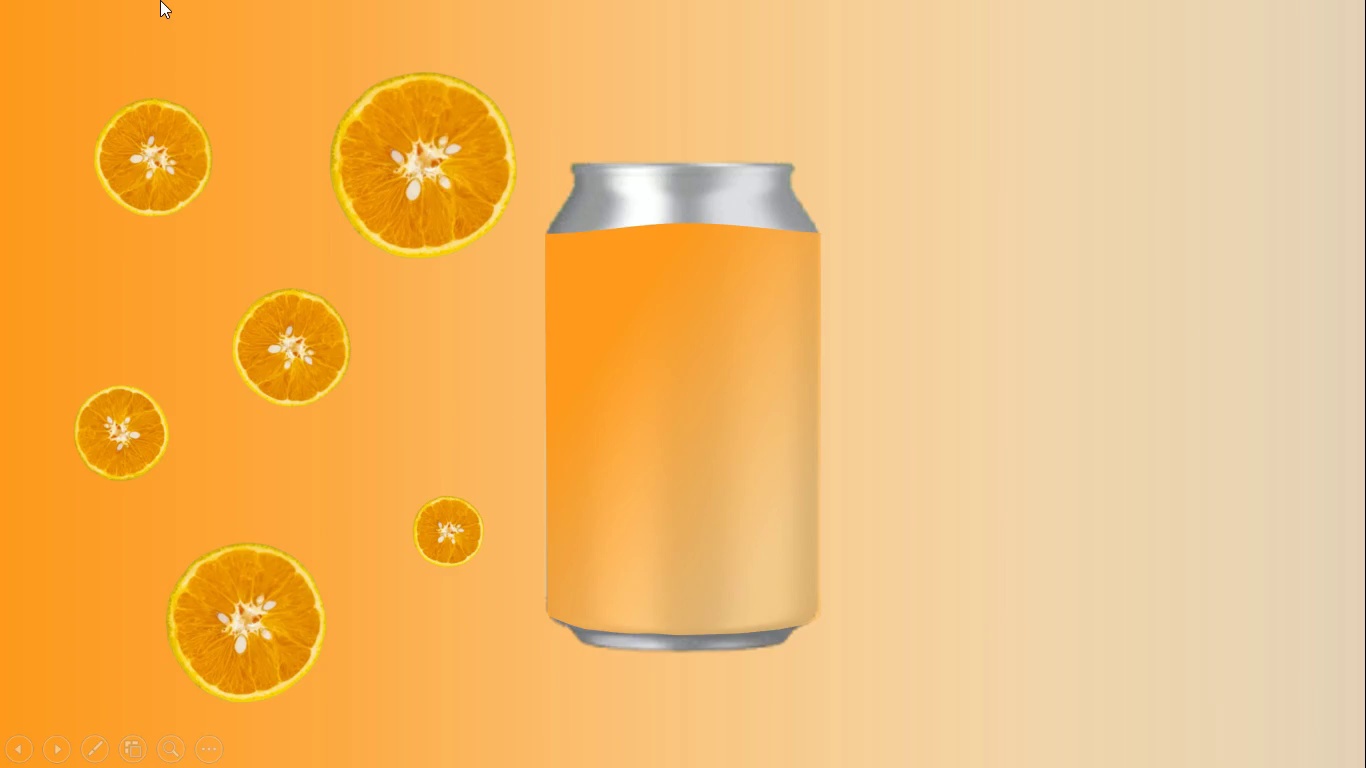 
key(Escape)
 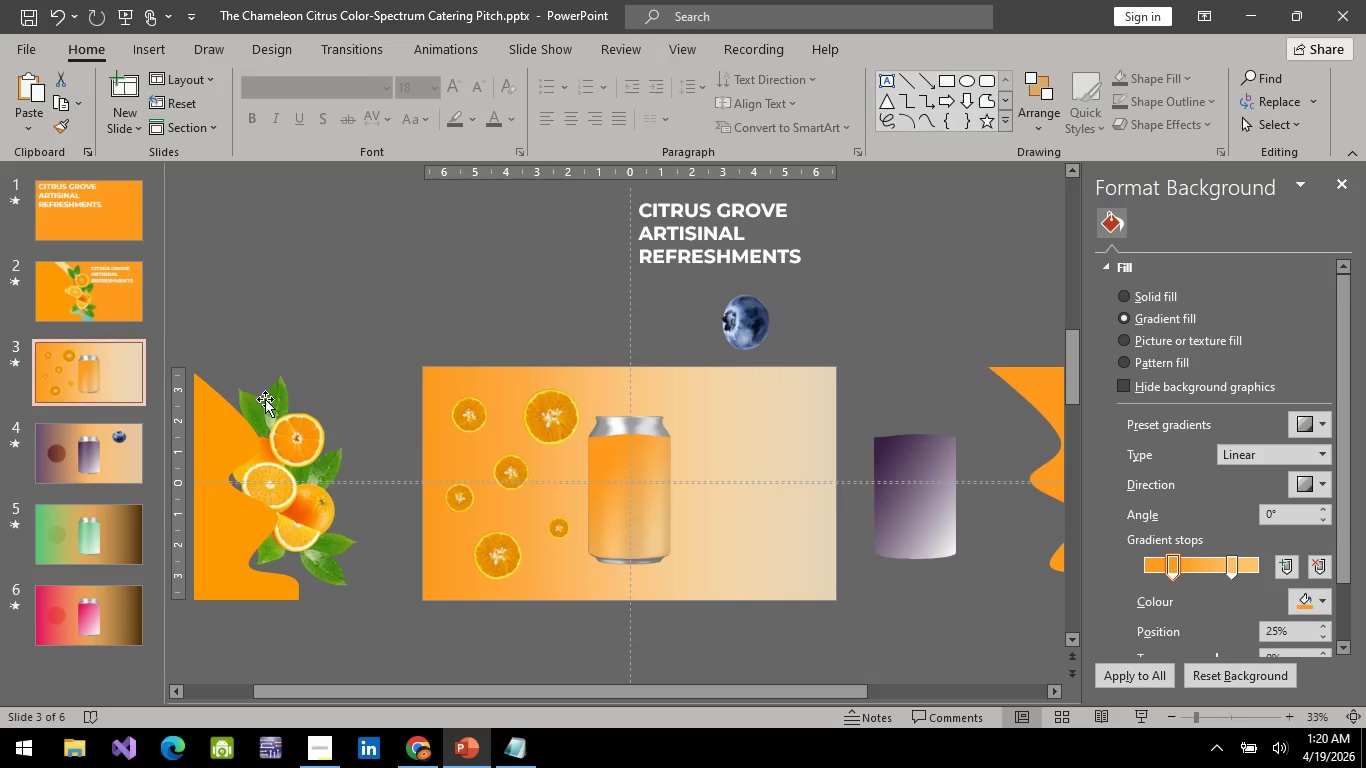 
left_click([146, 327])
 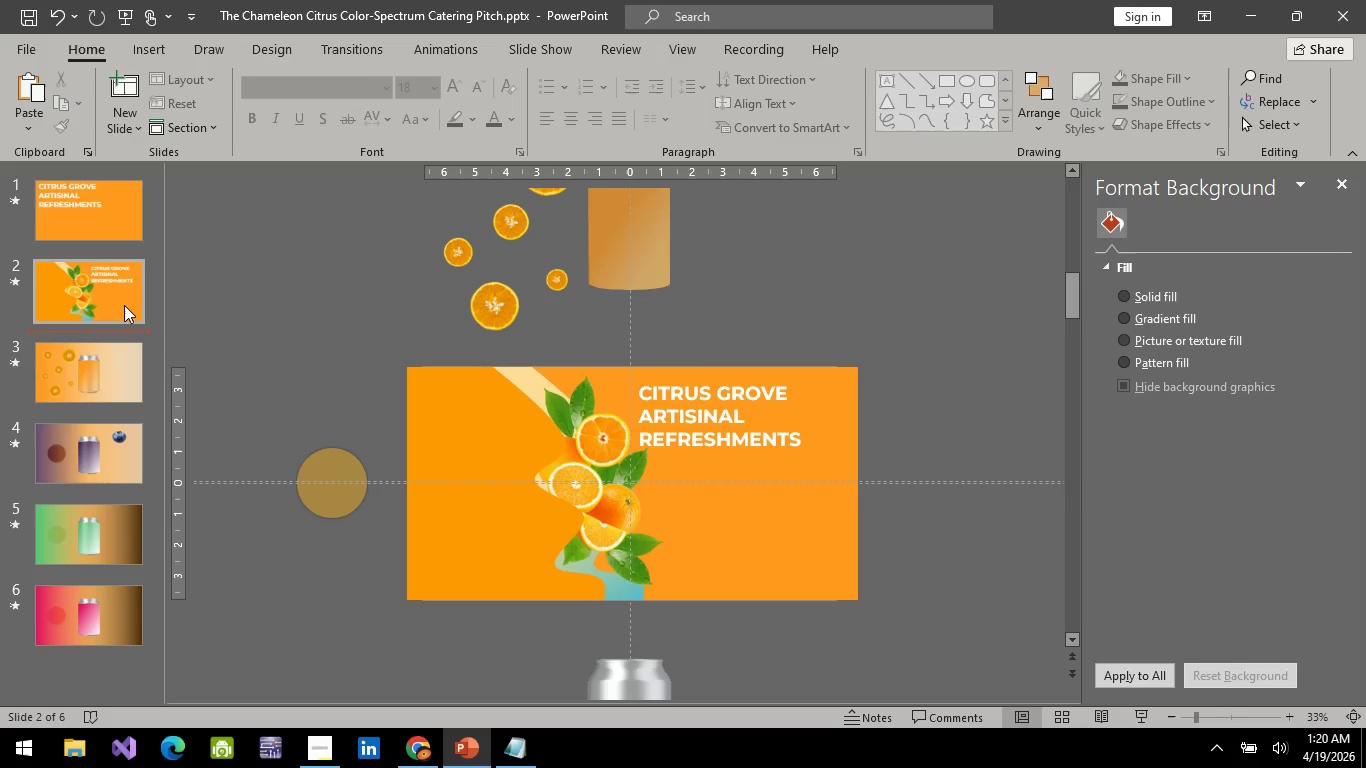 
left_click([124, 305])
 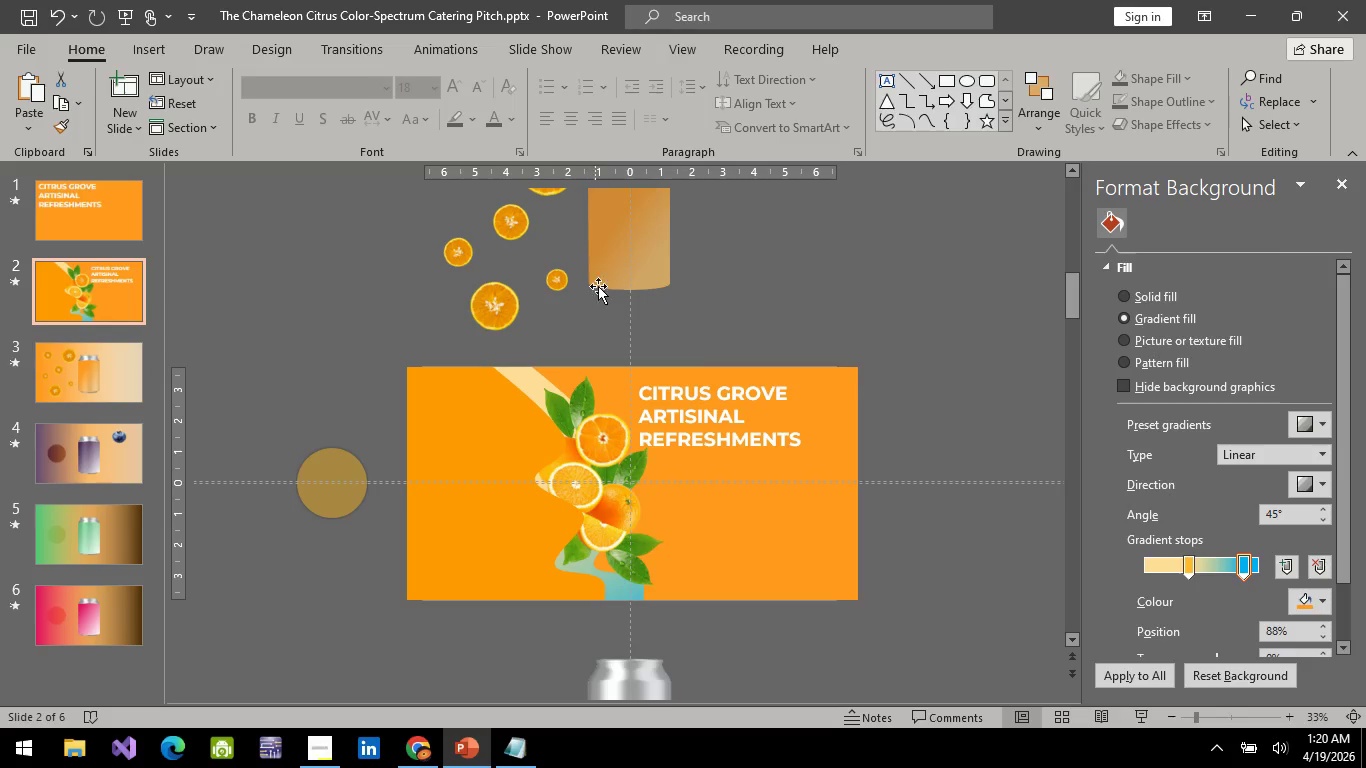 
left_click([638, 243])
 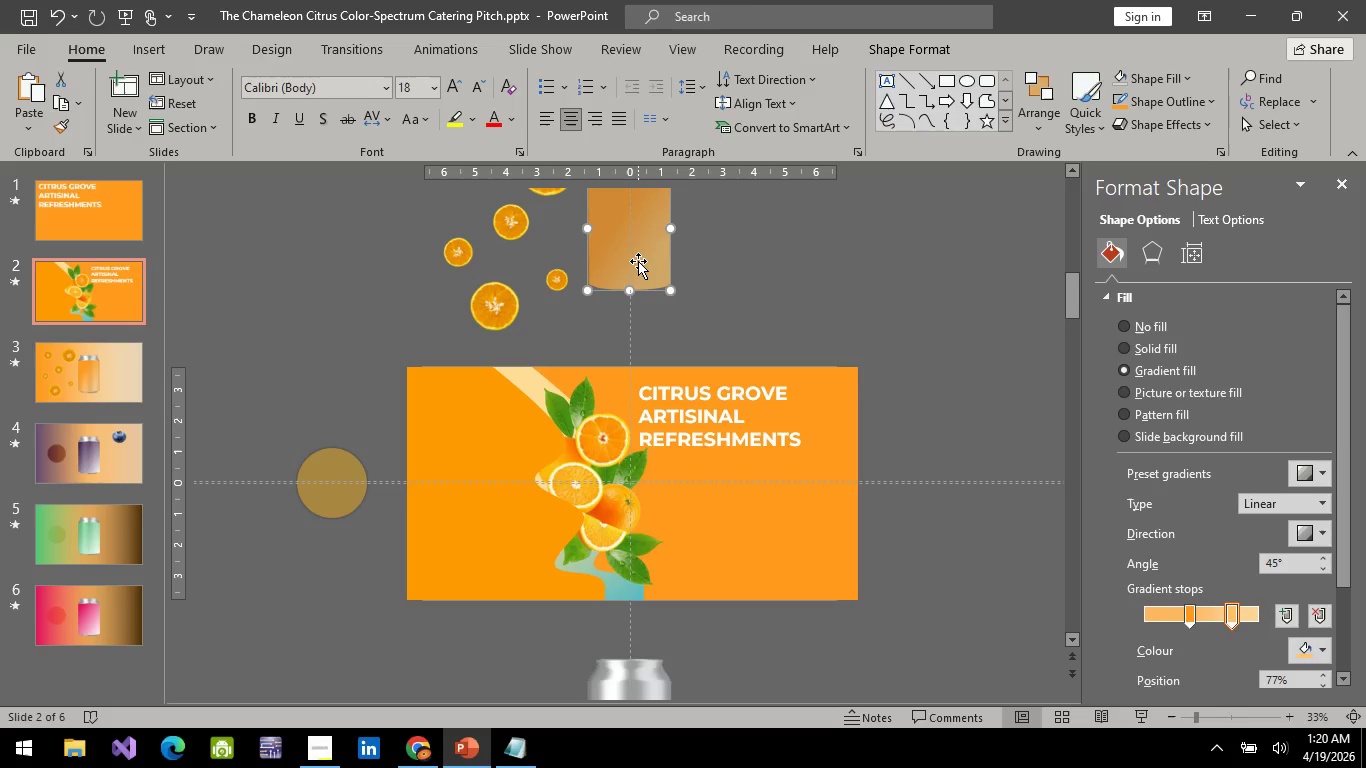 
key(ScrollLock)
 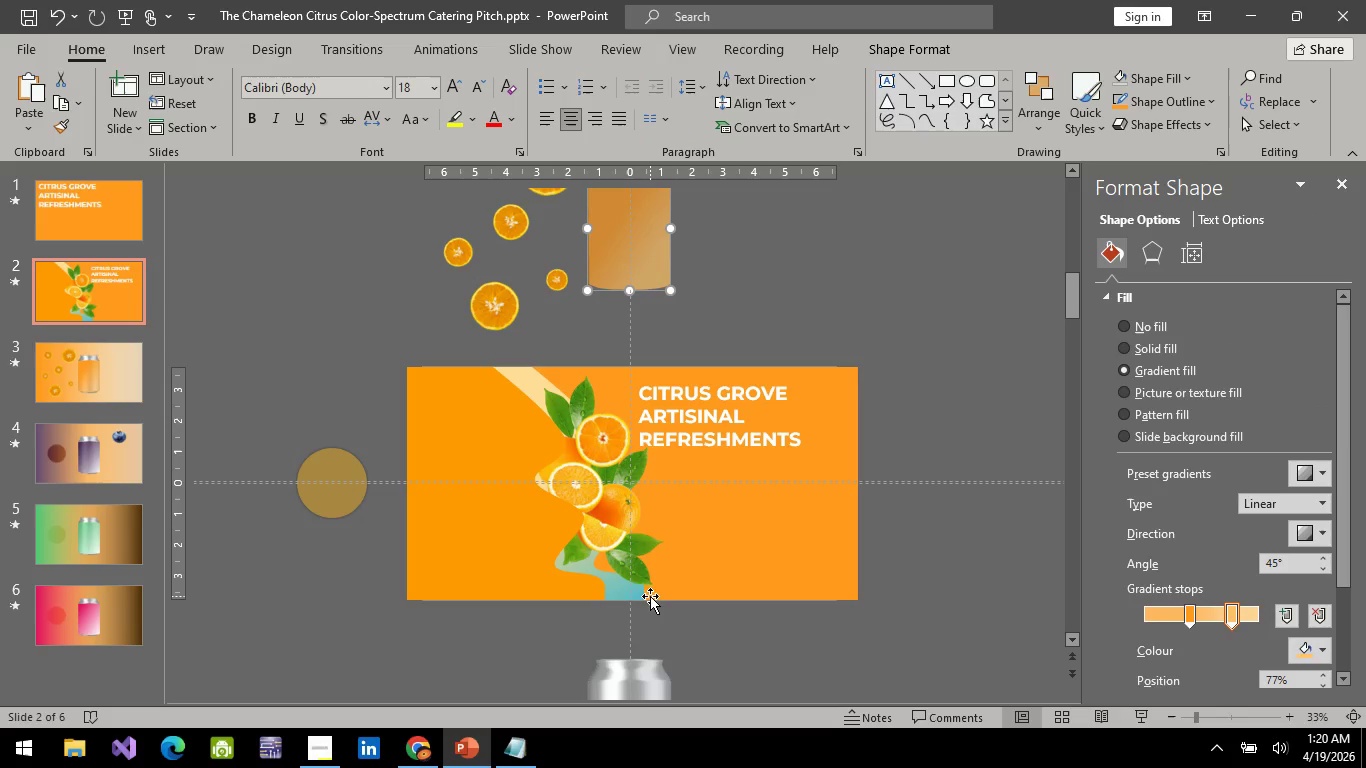 
key(Delete)
 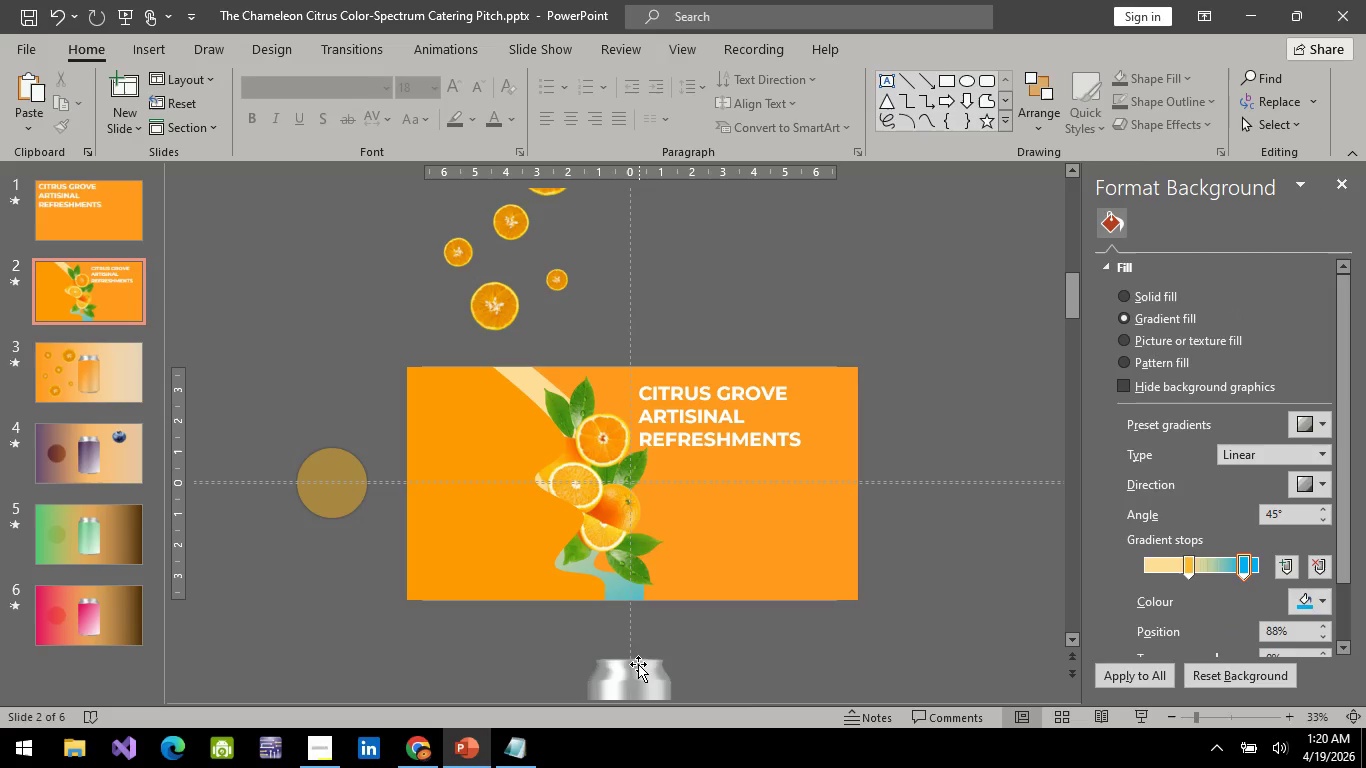 
left_click([638, 664])
 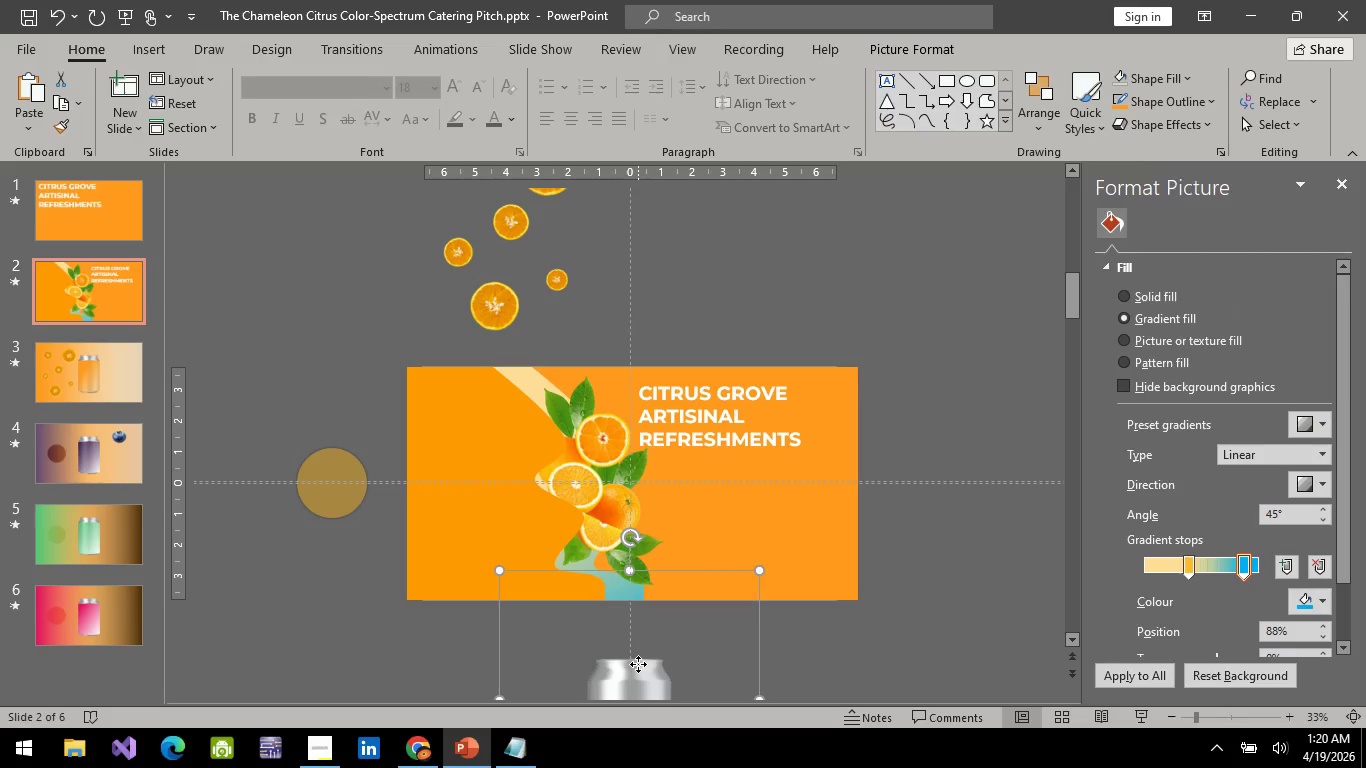 
key(Delete)
 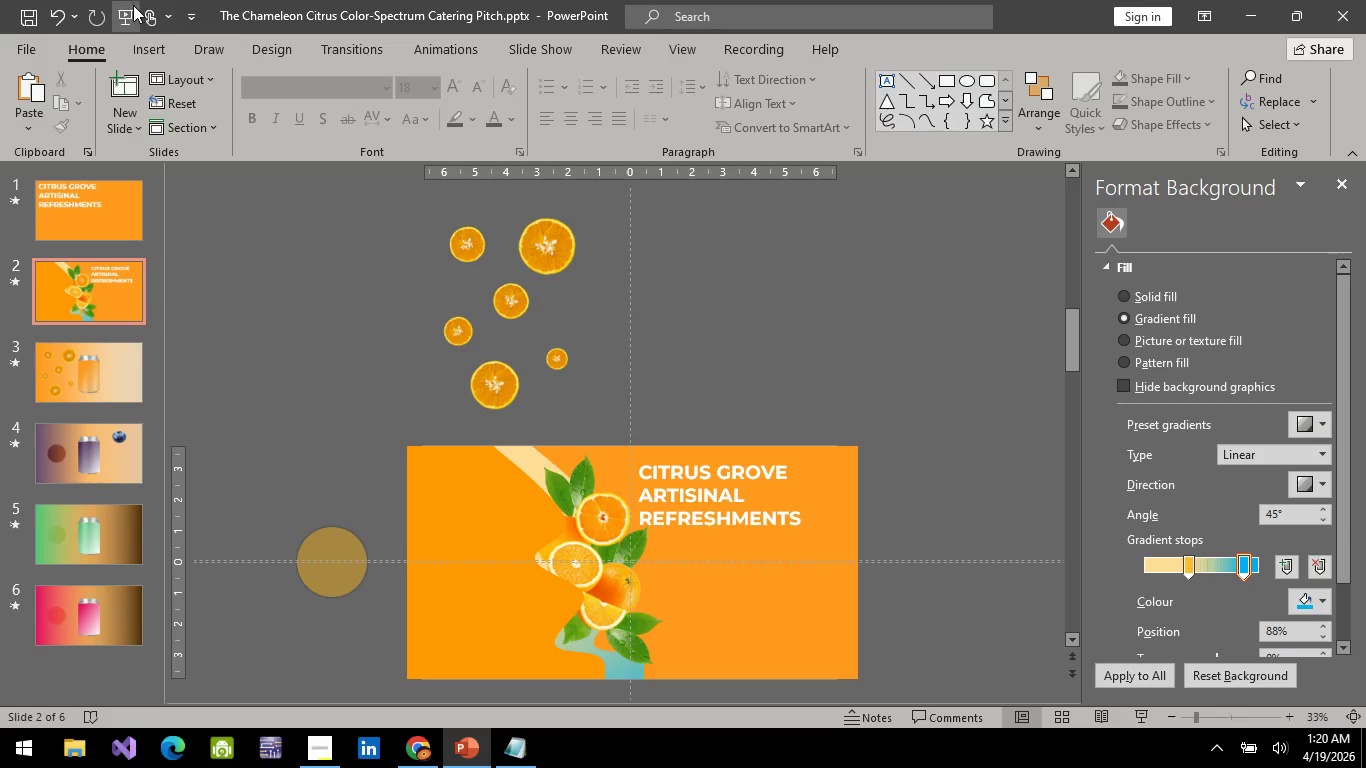 
left_click([133, 9])
 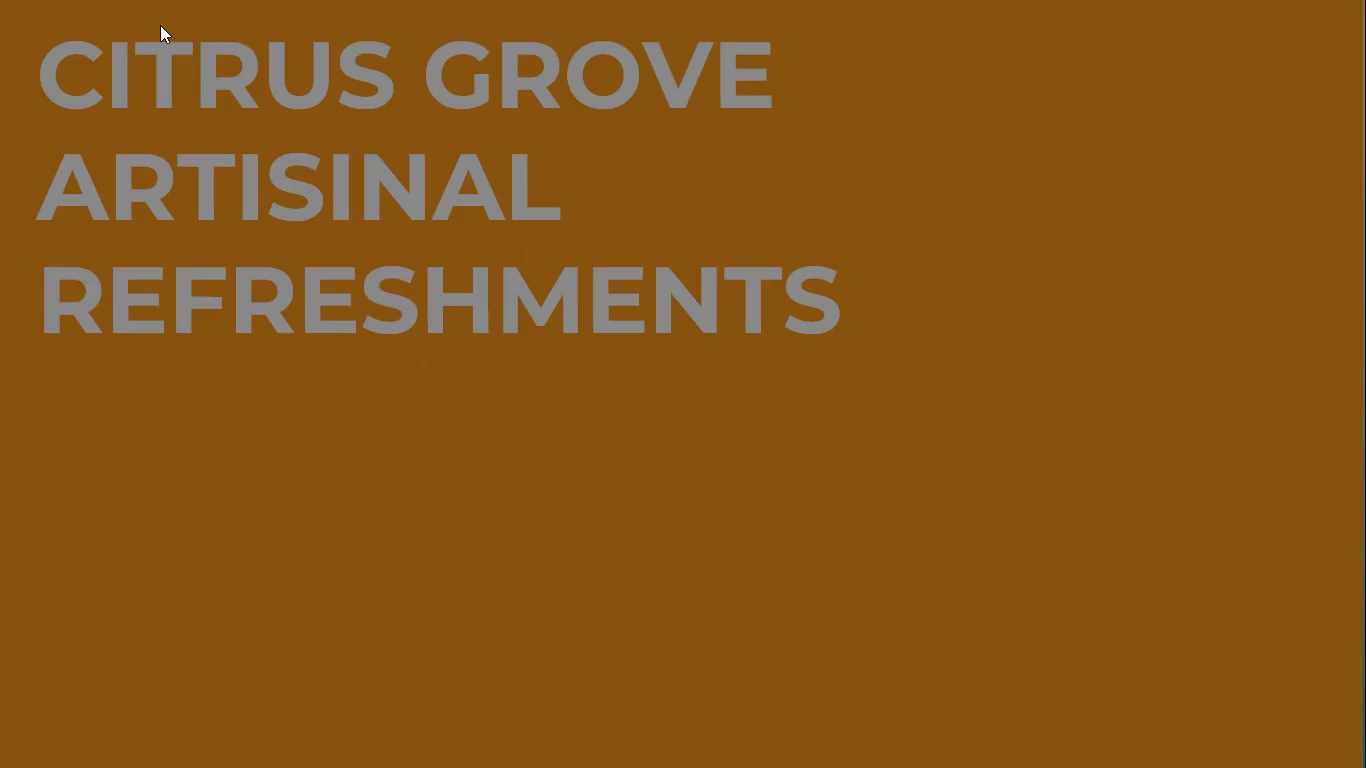 
key(Space)
 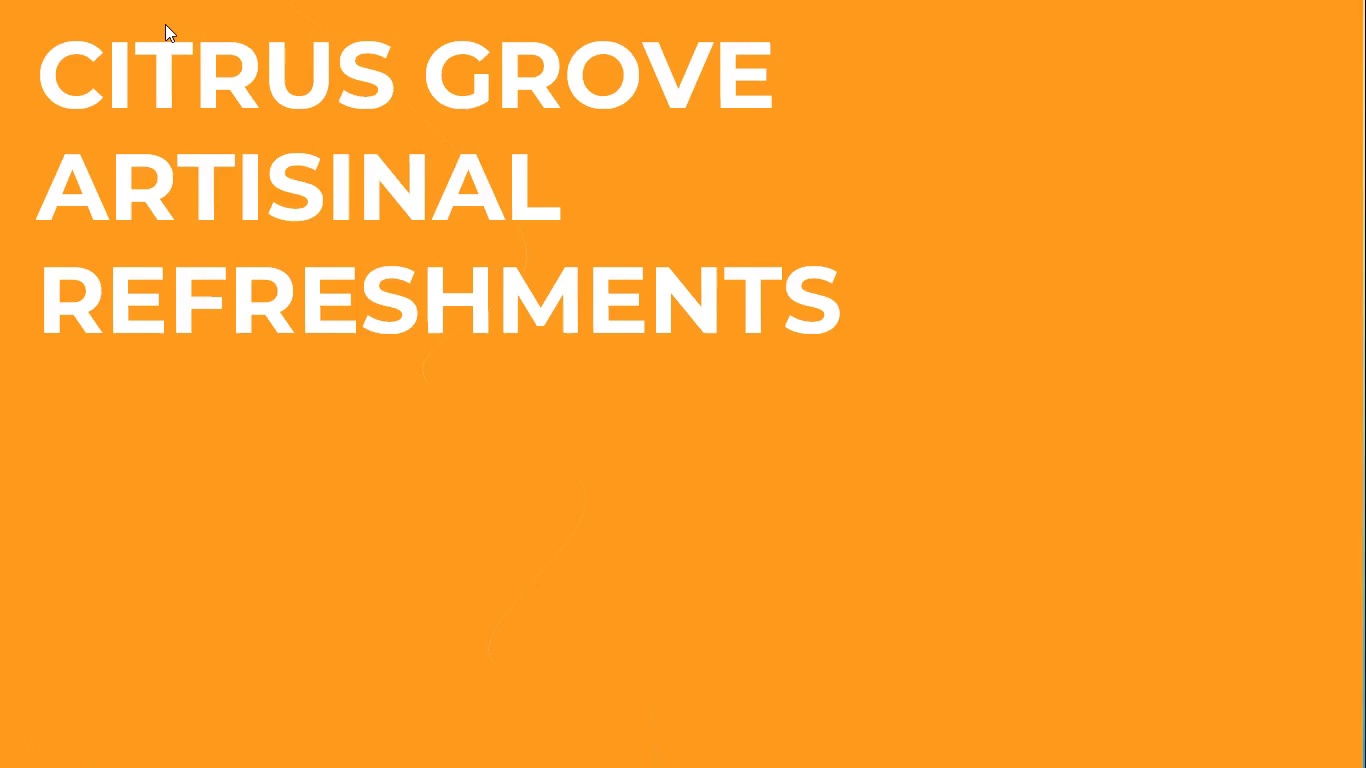 
key(Space)
 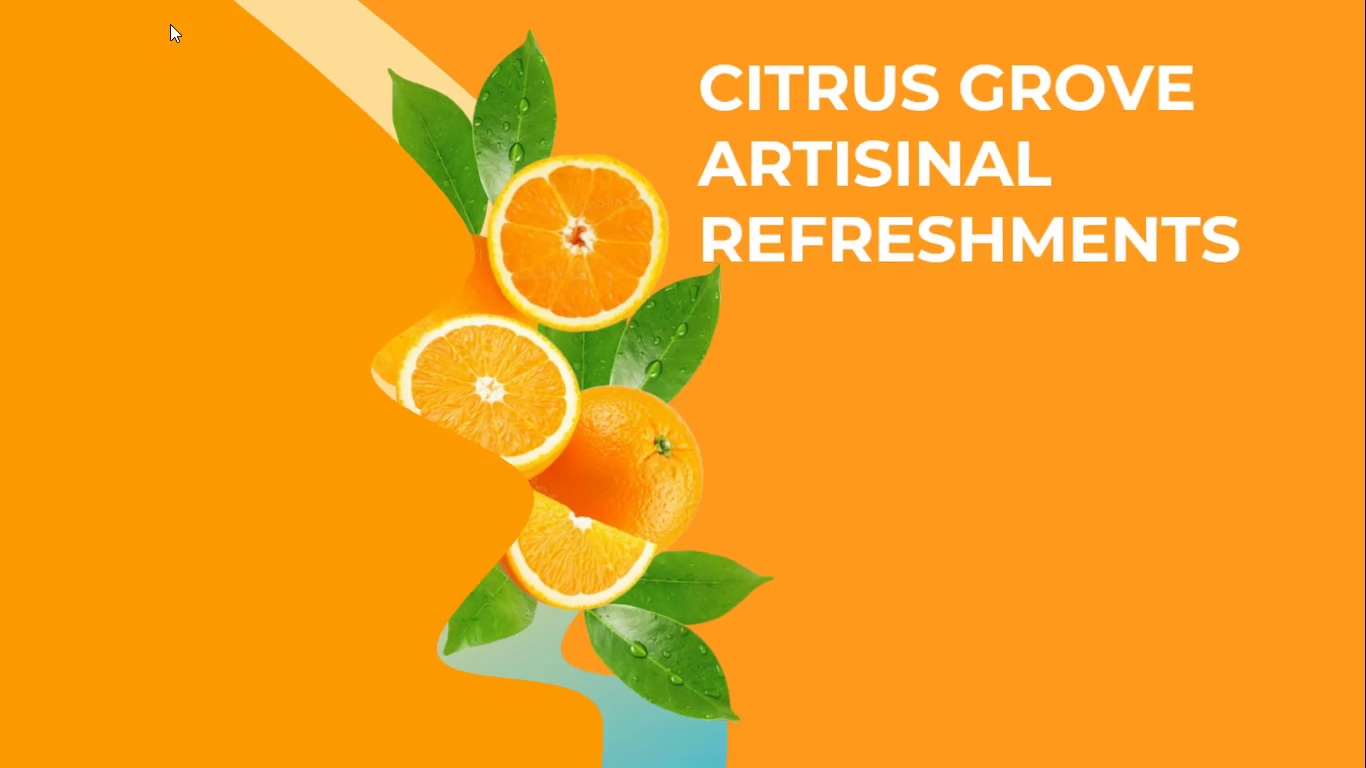 
key(Space)
 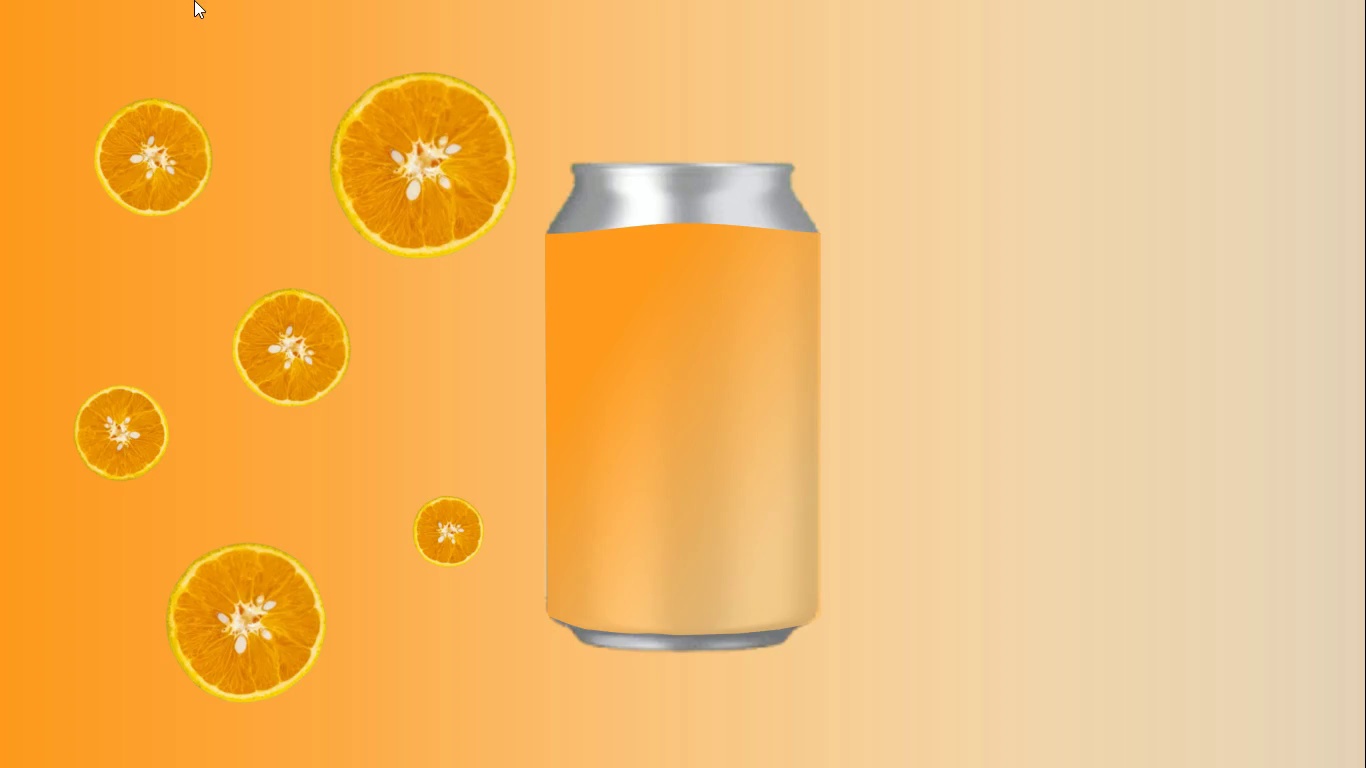 
wait(6.19)
 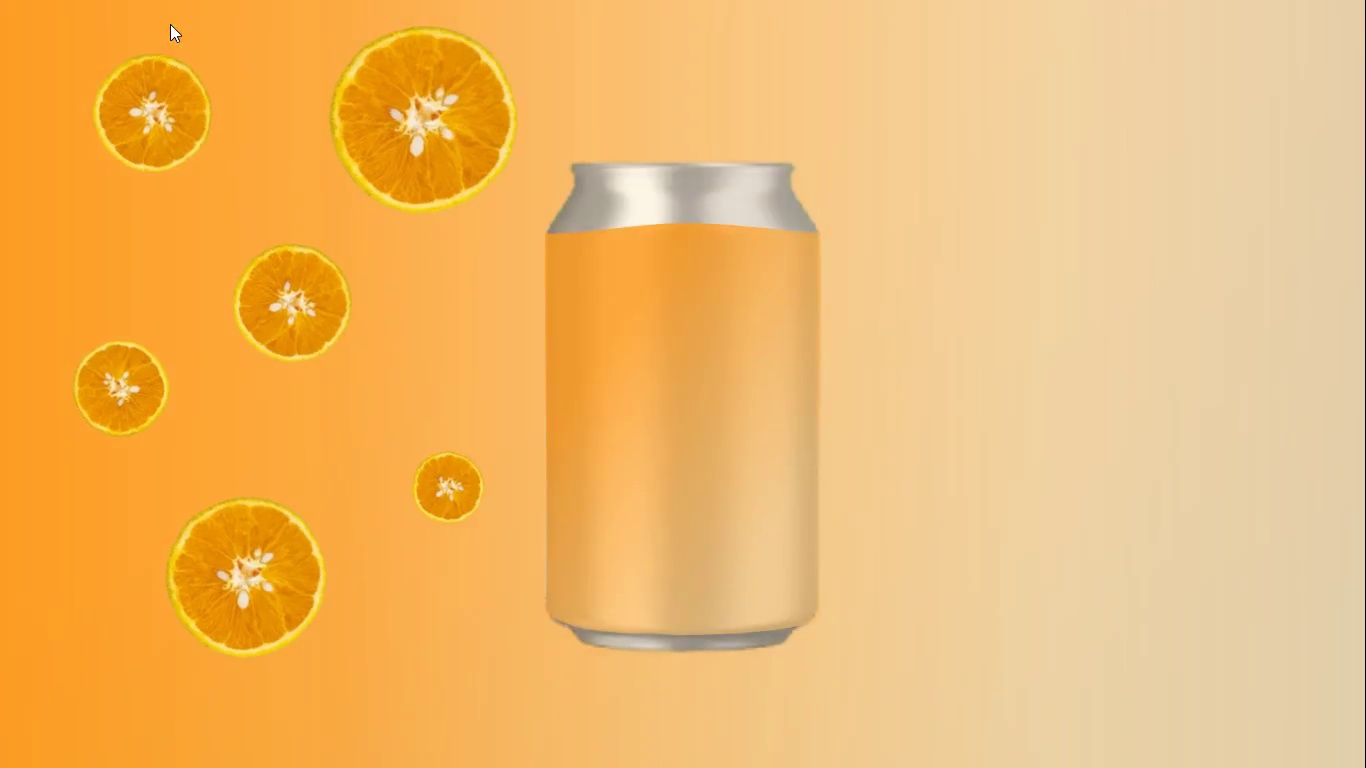 
key(Space)
 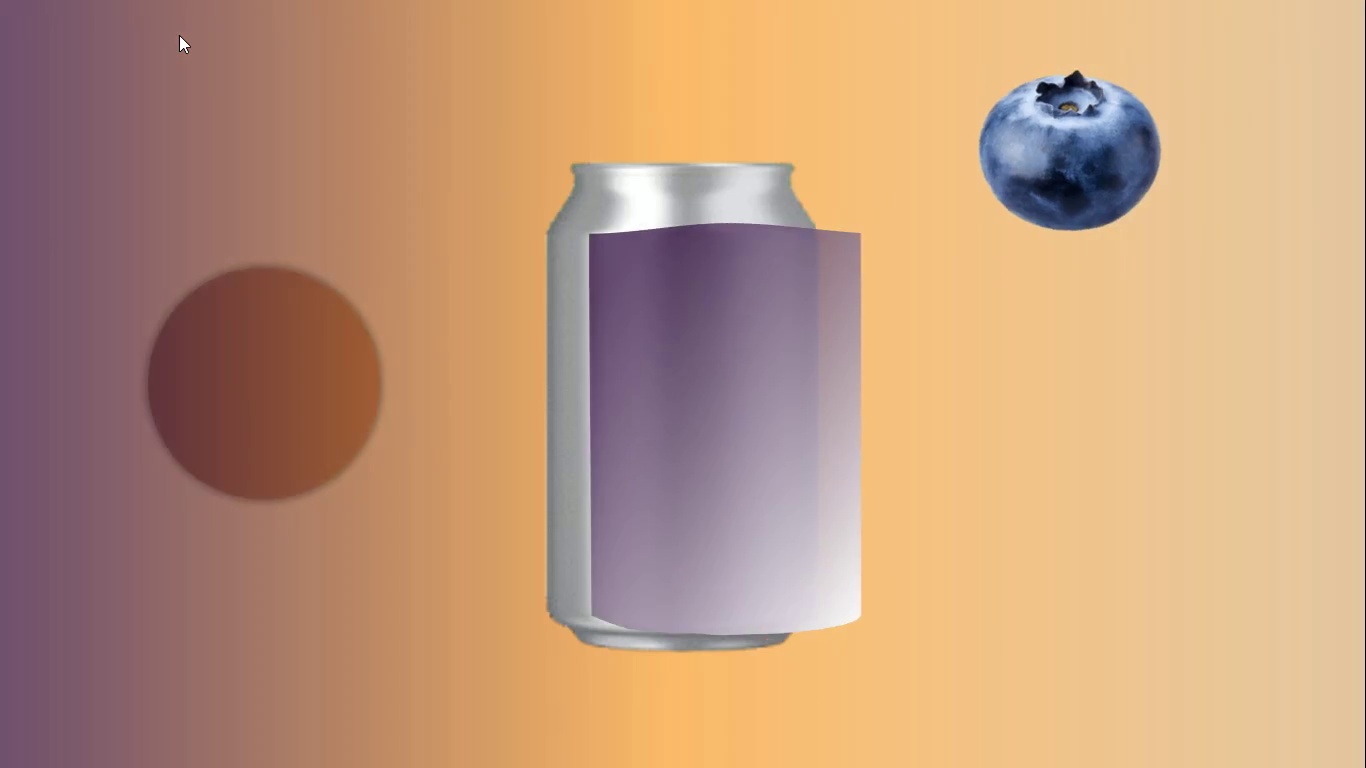 
key(Escape)
 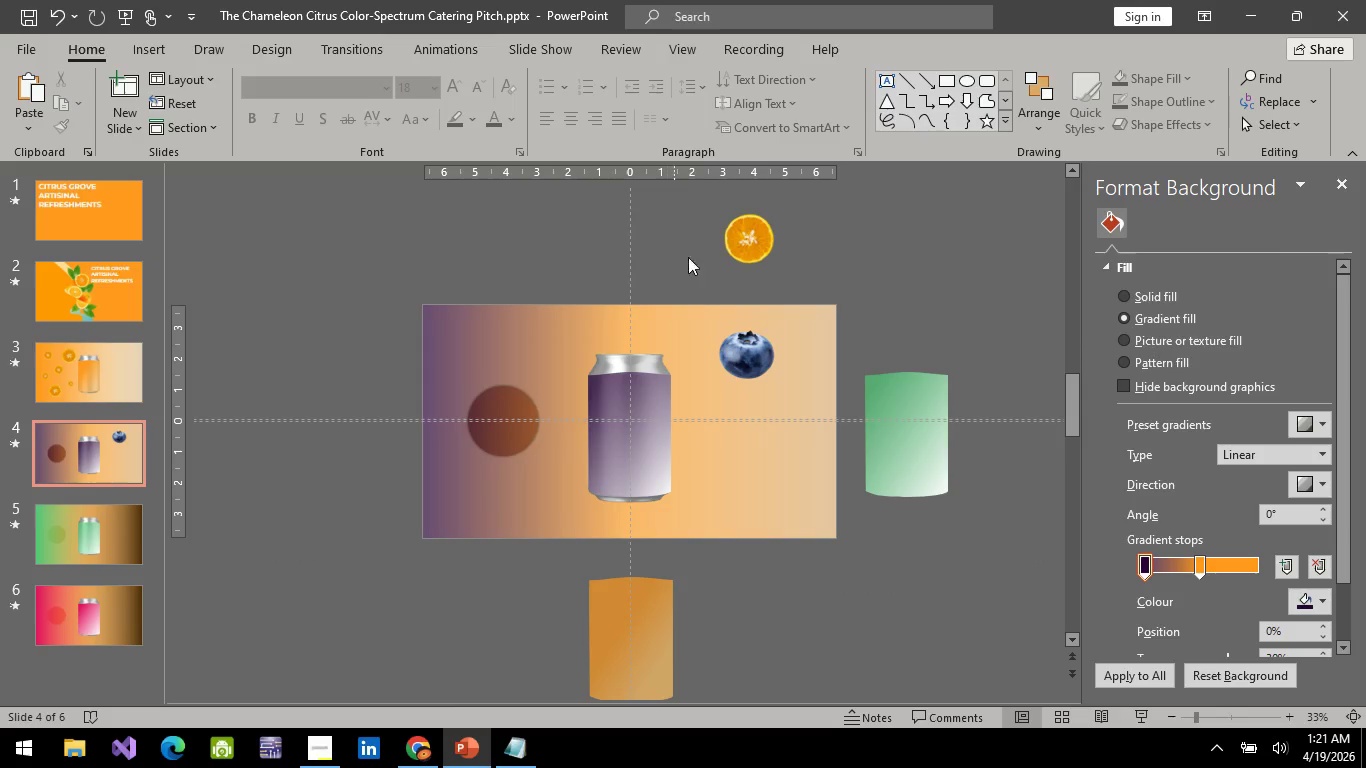 
left_click_drag(start_coordinate=[737, 244], to_coordinate=[129, 407])
 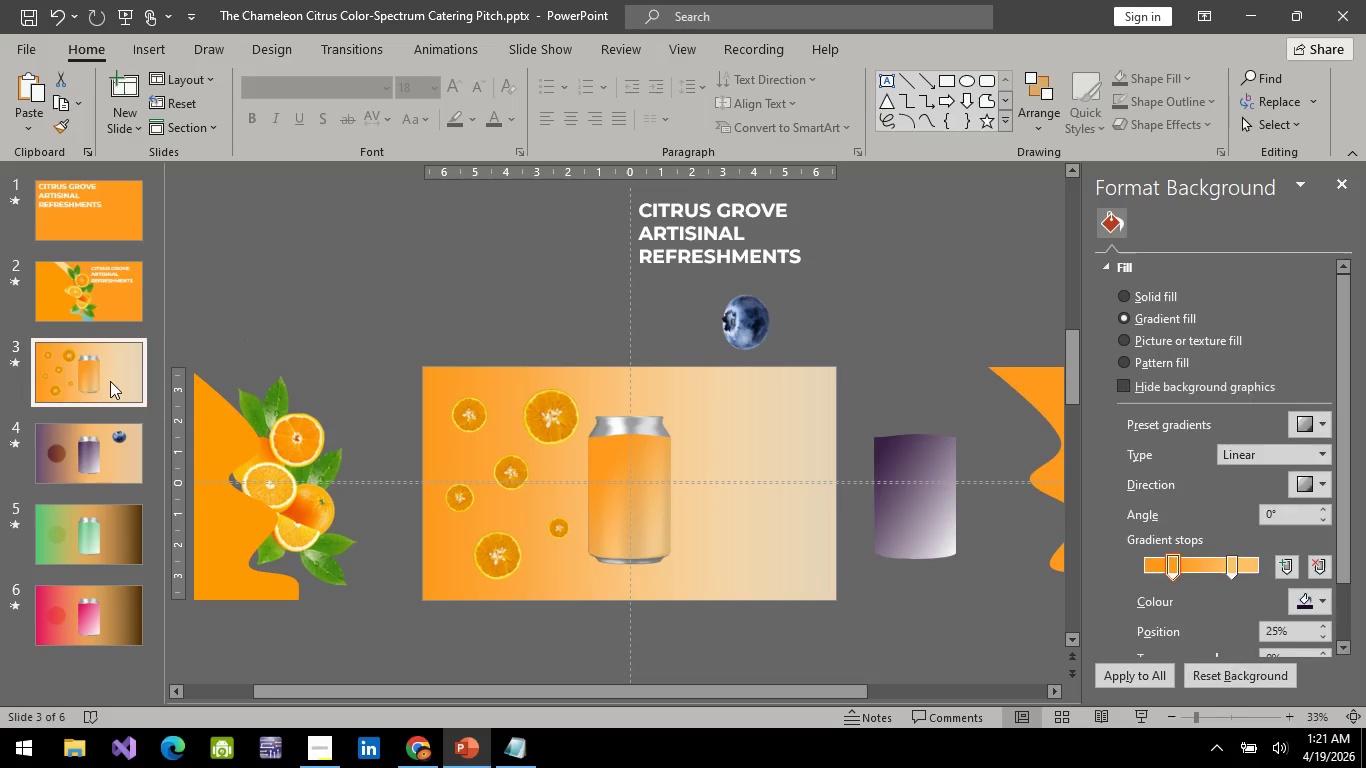 
key(Delete)
 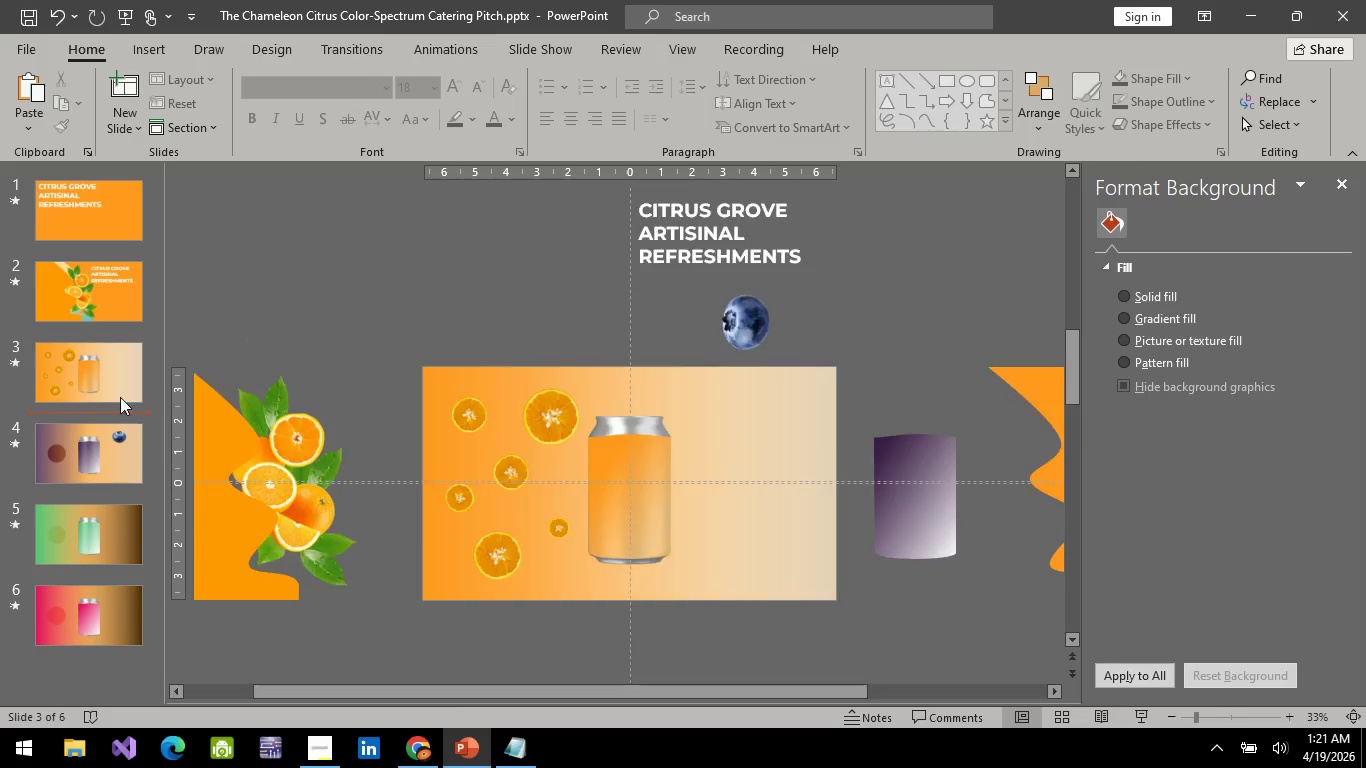 
double_click([110, 381])
 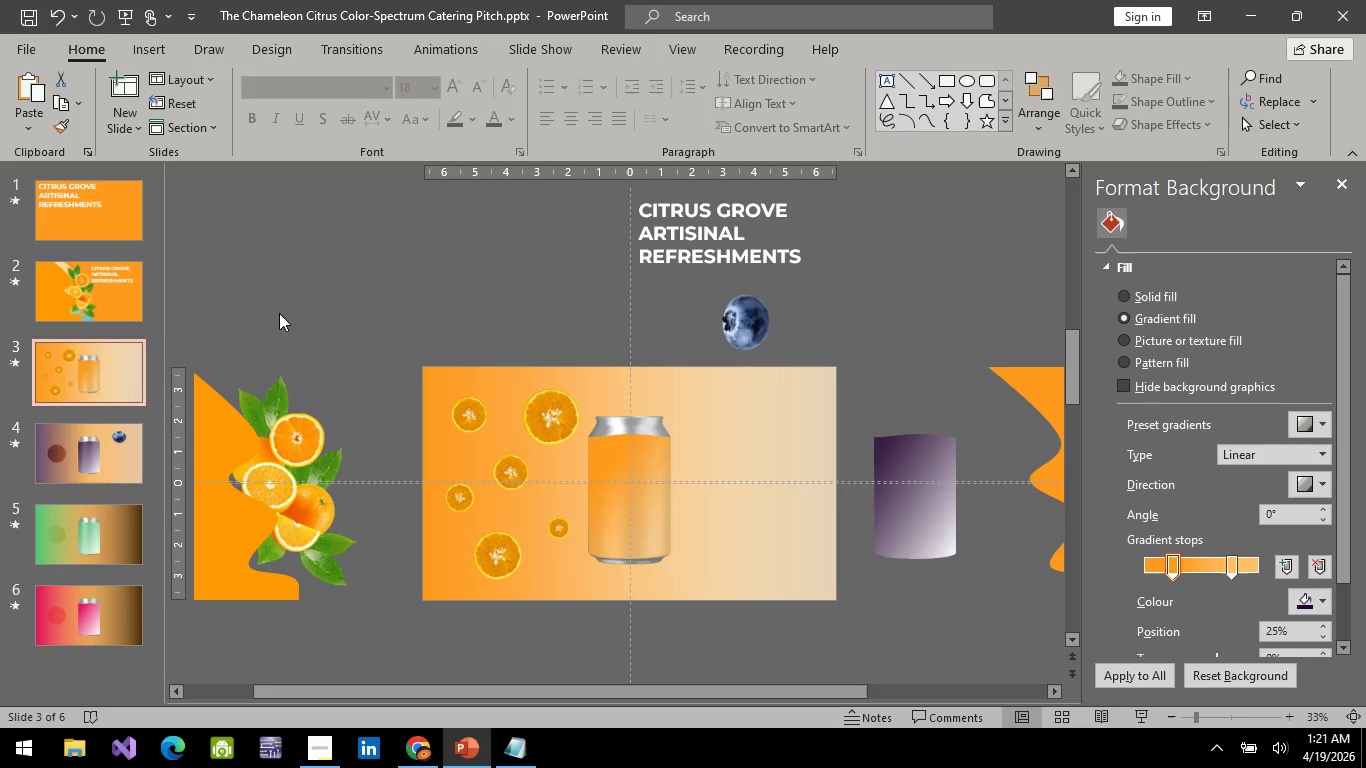 
left_click_drag(start_coordinate=[388, 295], to_coordinate=[584, 637])
 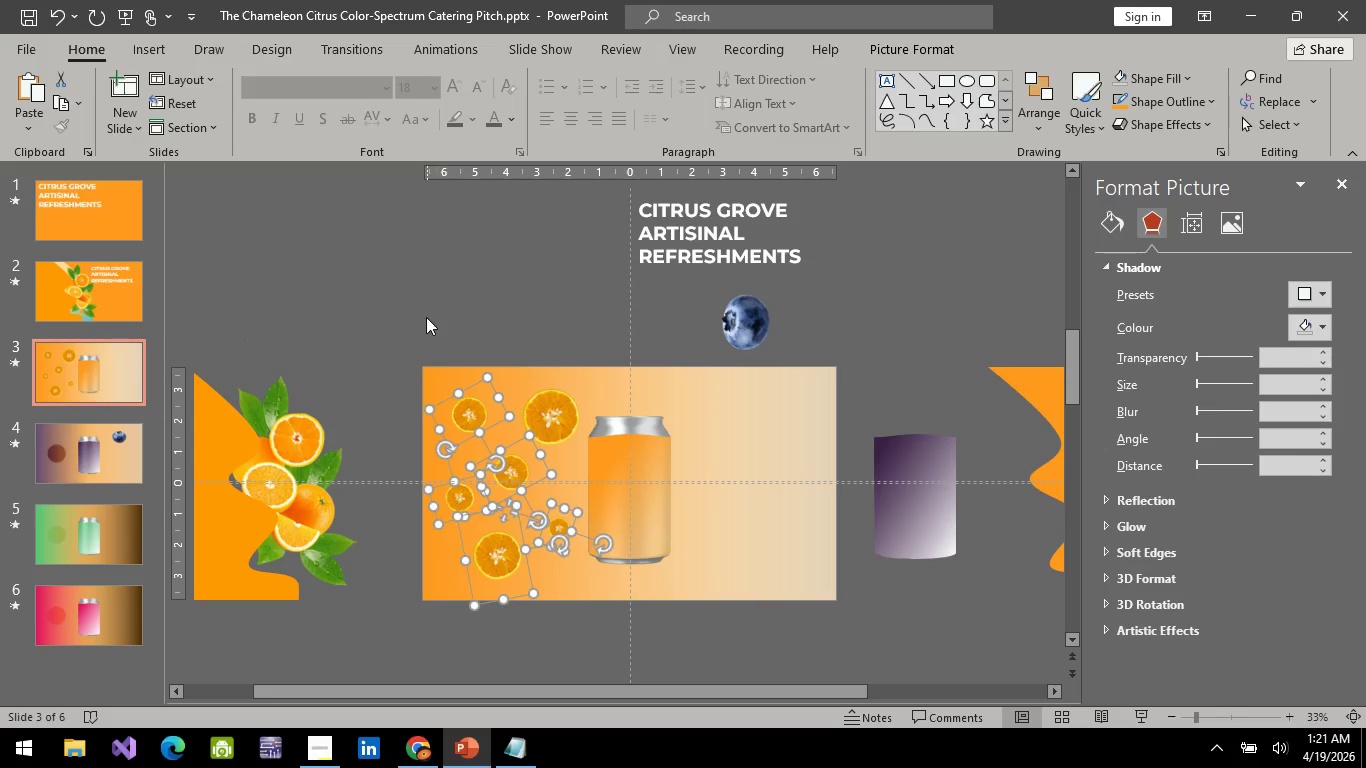 
left_click([388, 281])
 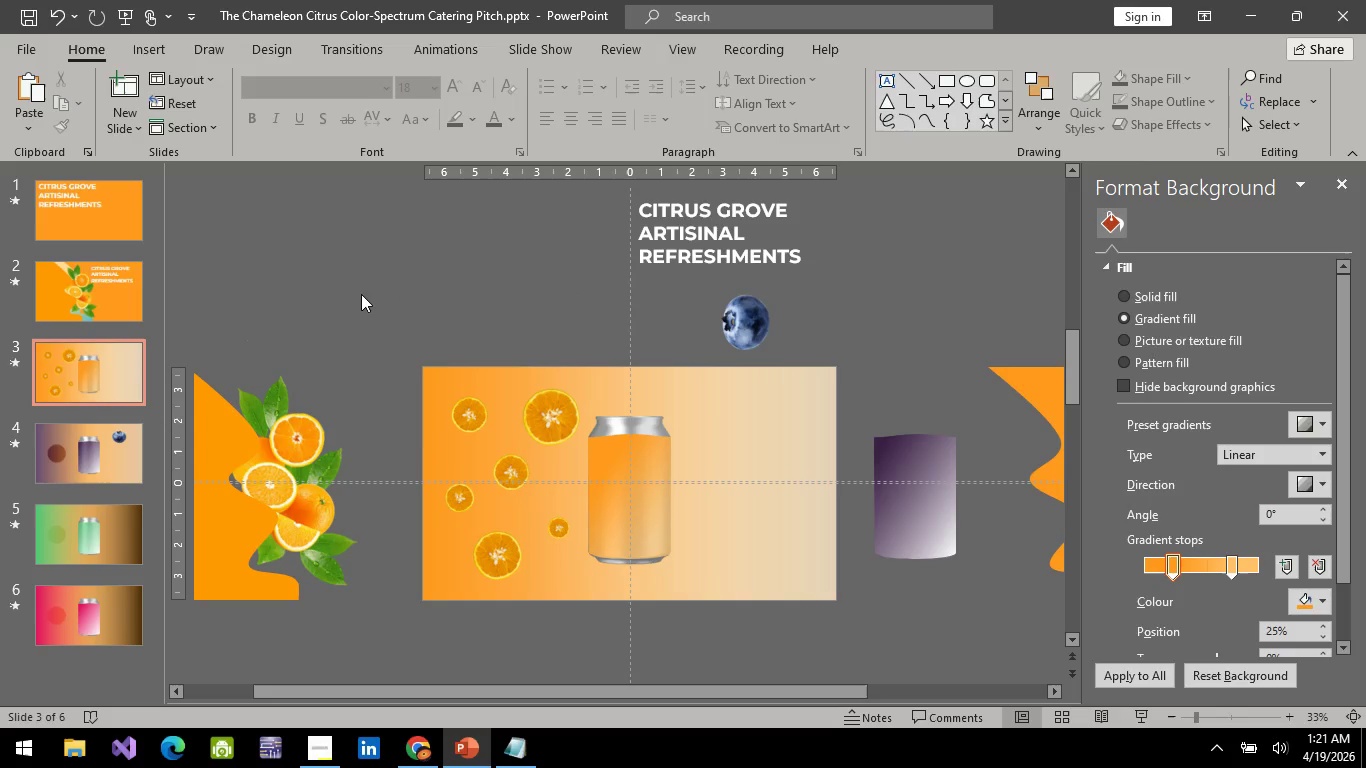 
left_click_drag(start_coordinate=[361, 294], to_coordinate=[618, 648])
 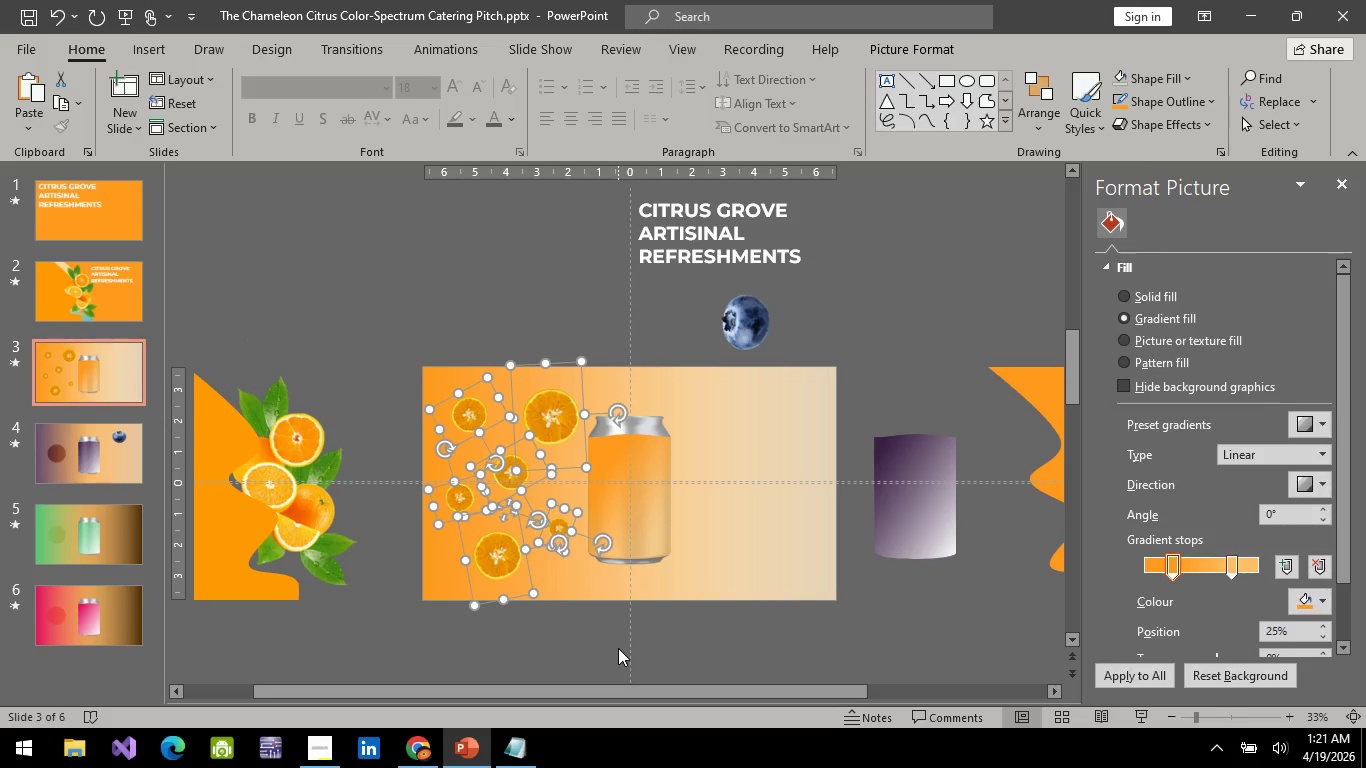 
key(Control+C)
 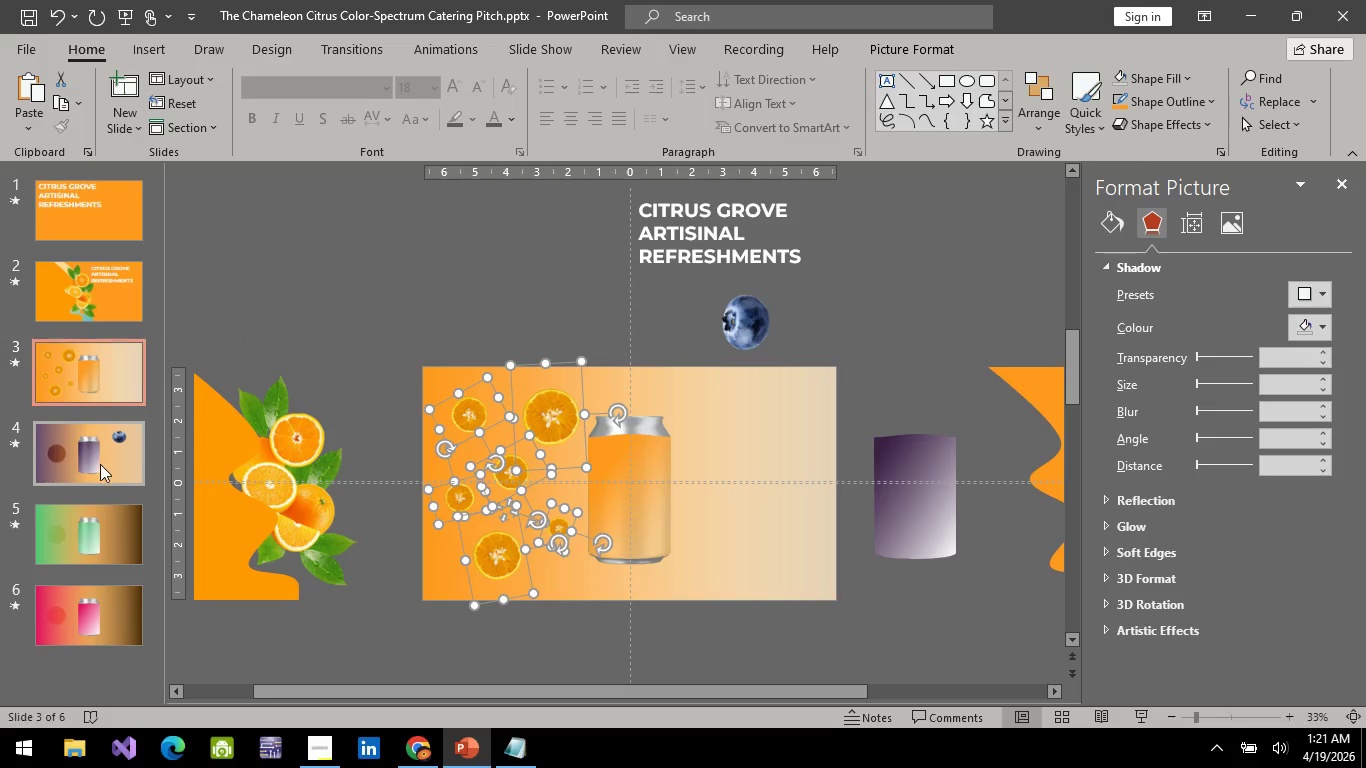 
left_click([100, 464])
 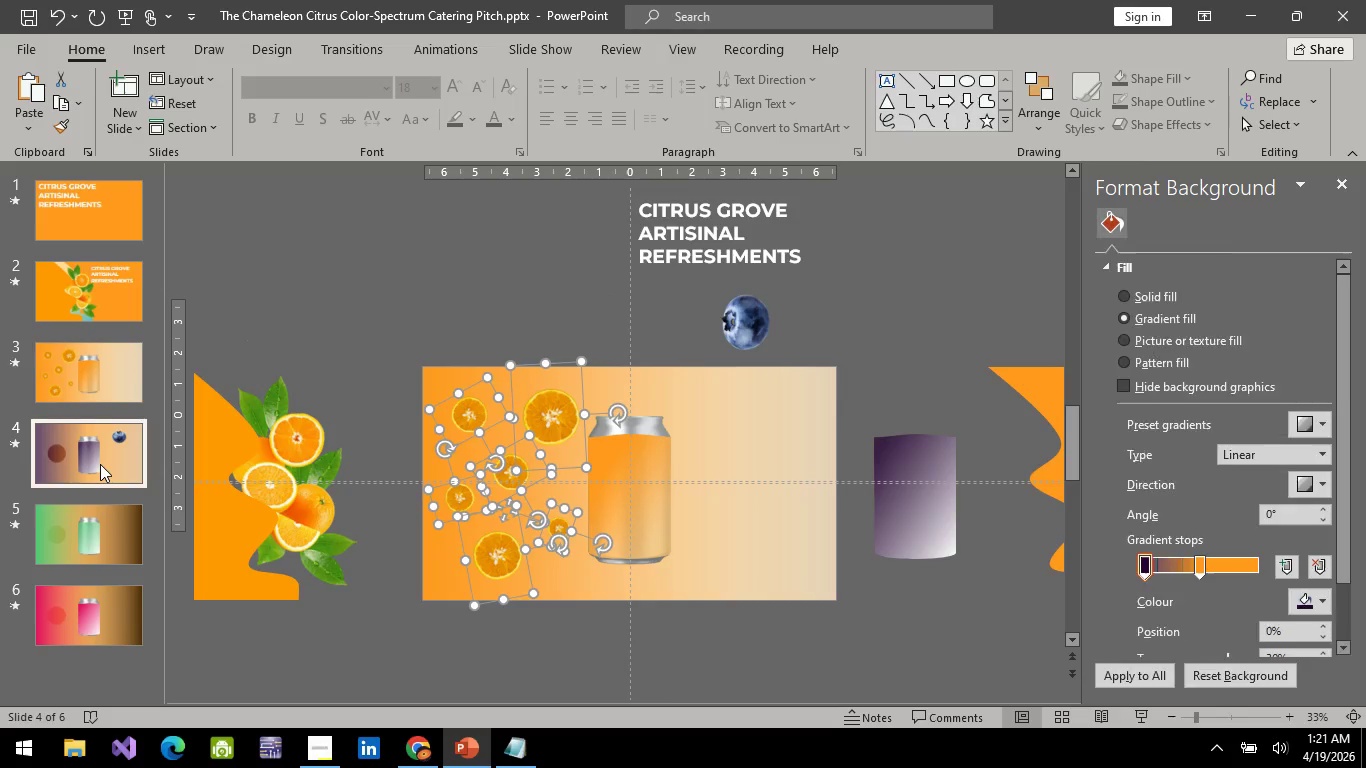 
key(Control+V)
 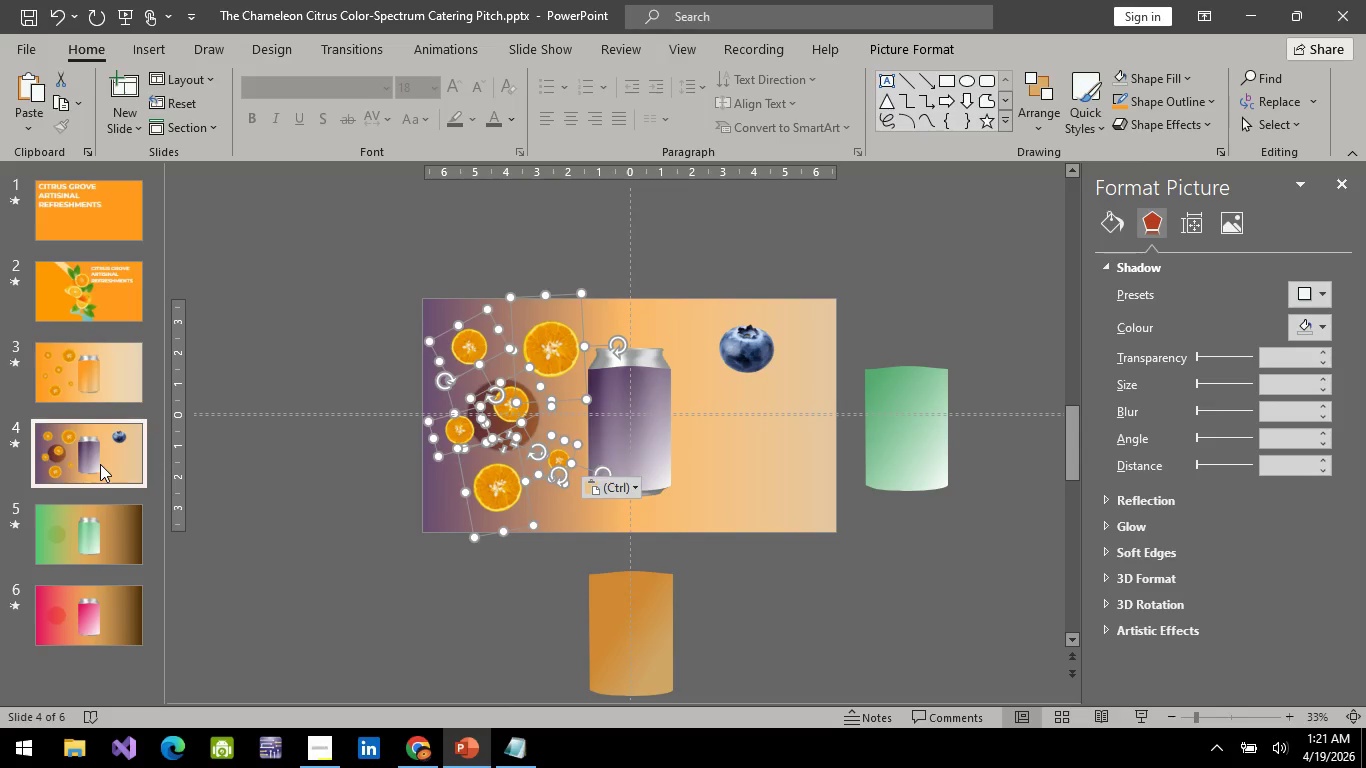 
hold_key(key=ArrowDown, duration=1.3)
 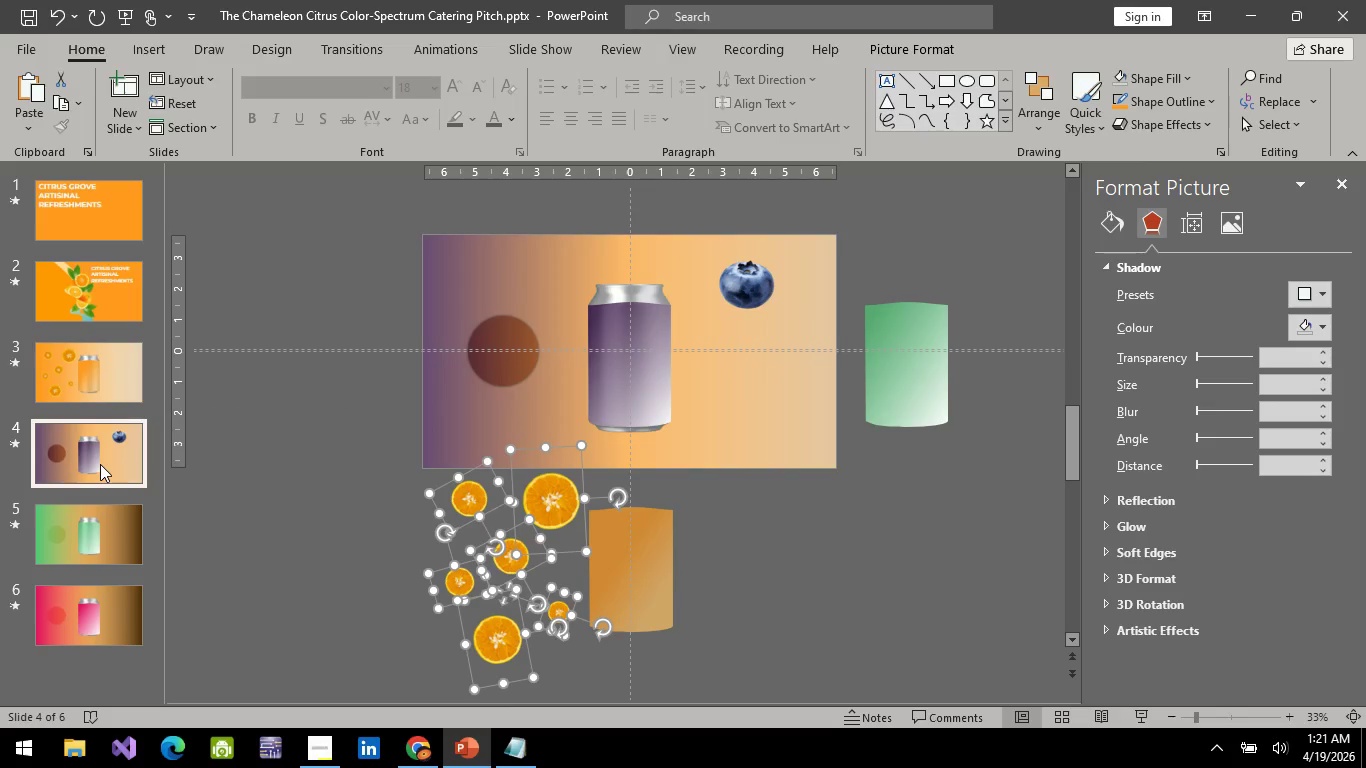 
hold_key(key=ArrowDown, duration=0.47)
 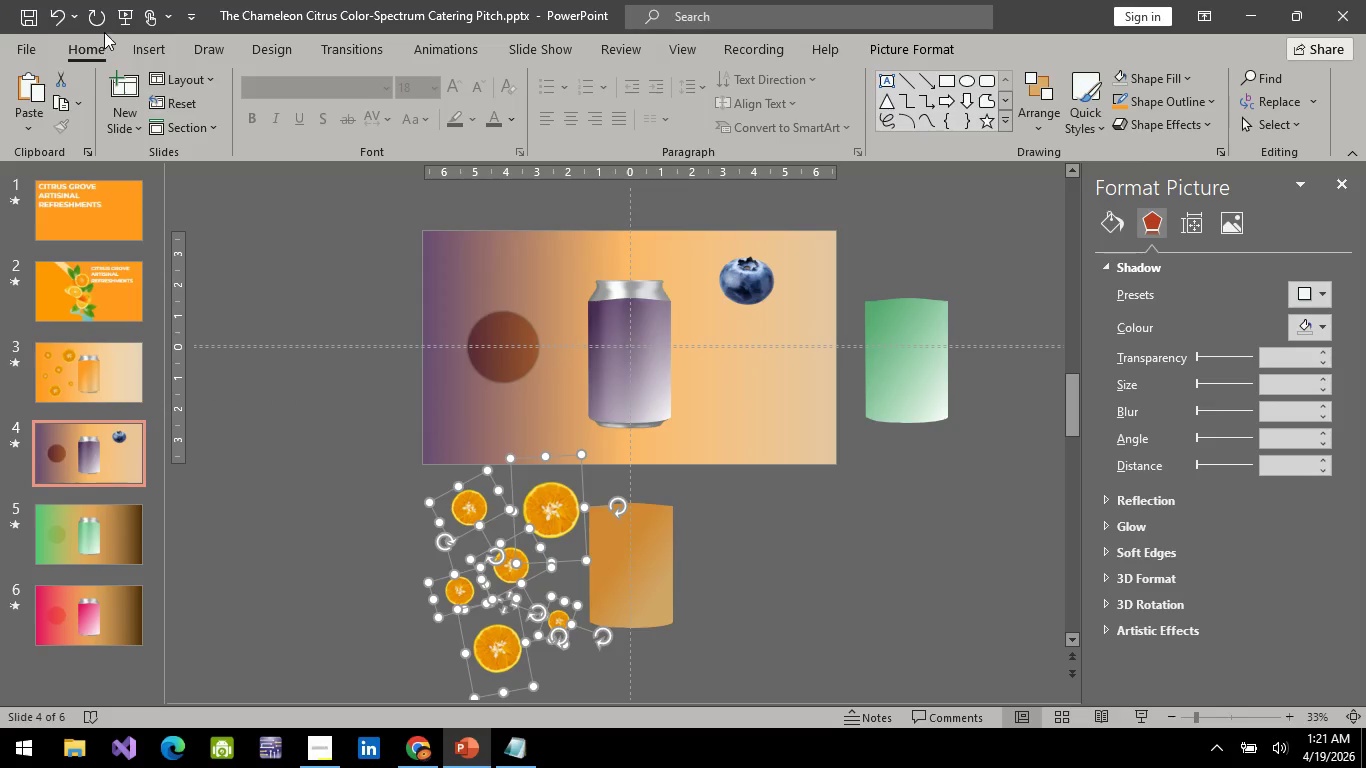 
left_click([121, 24])
 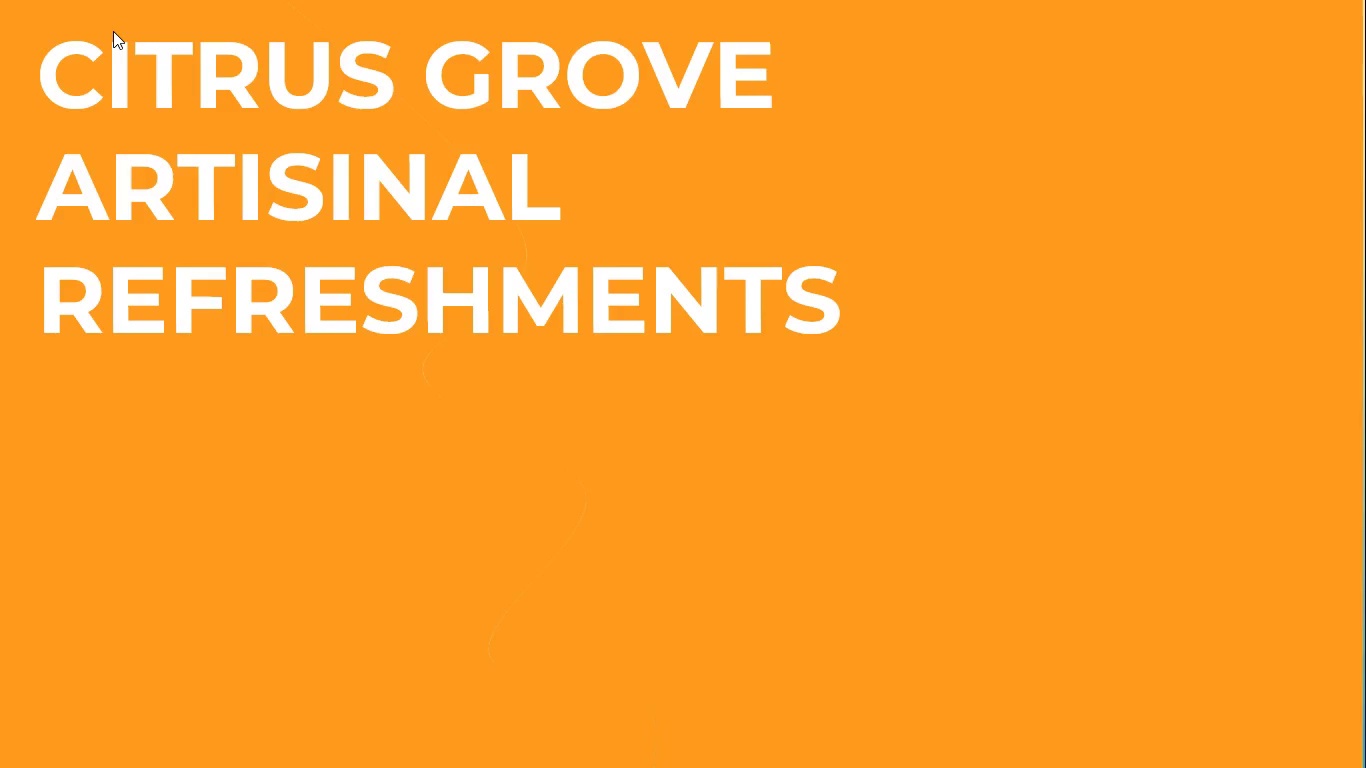 
key(Space)
 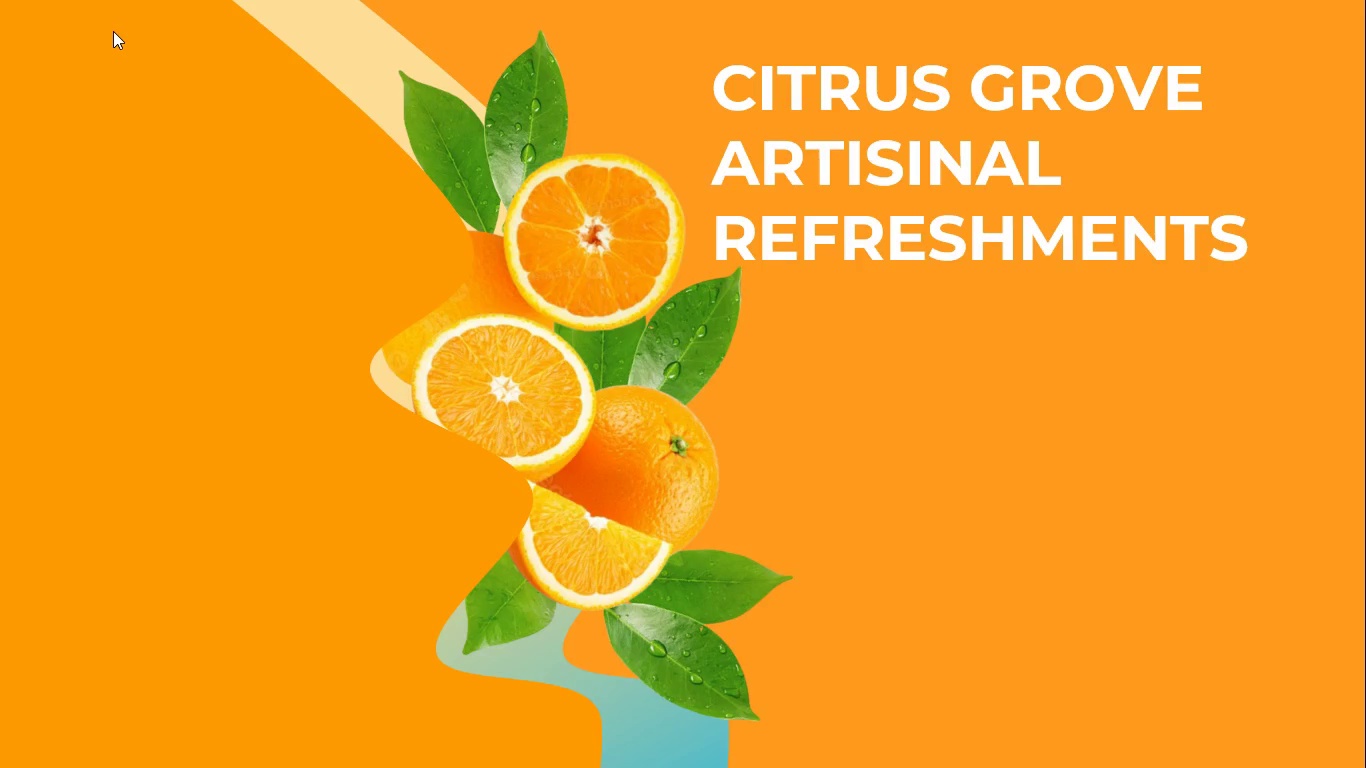 
key(Space)
 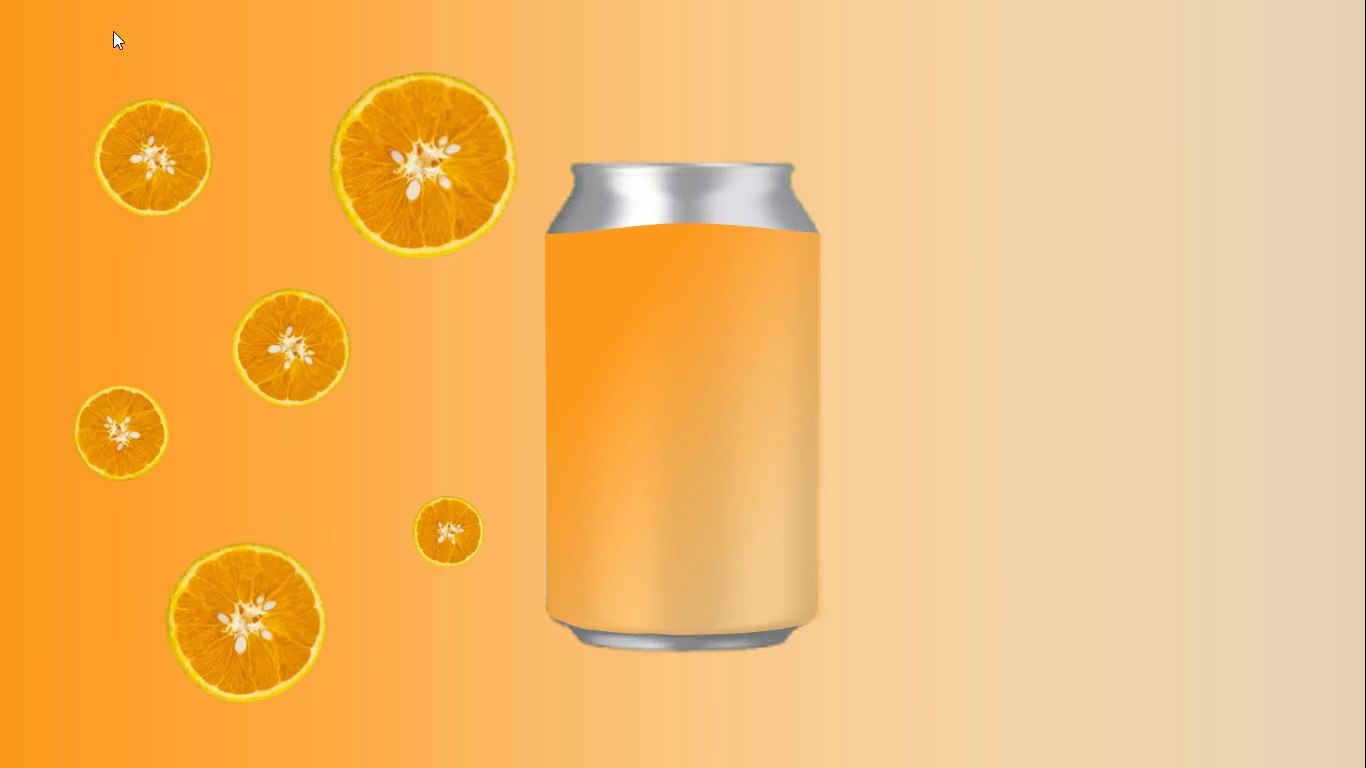 
wait(19.3)
 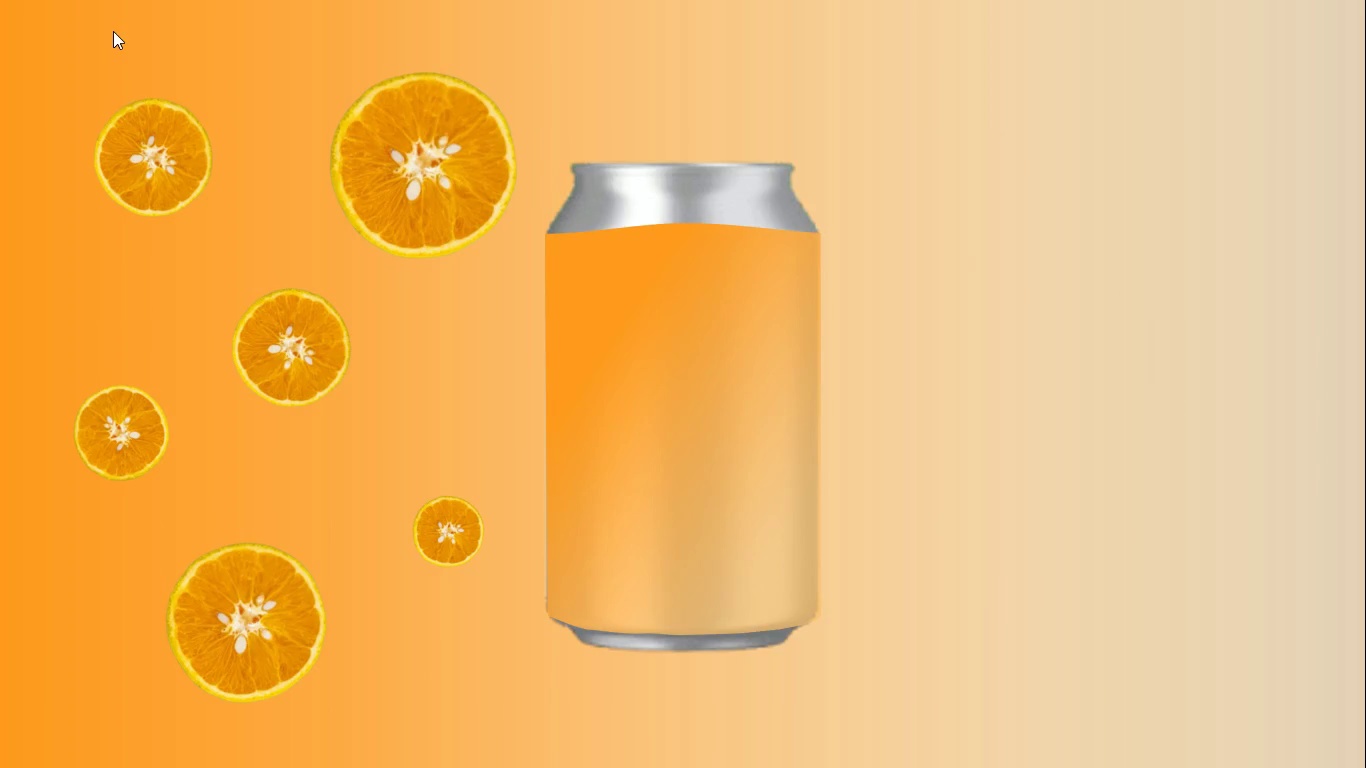 
key(Escape)
 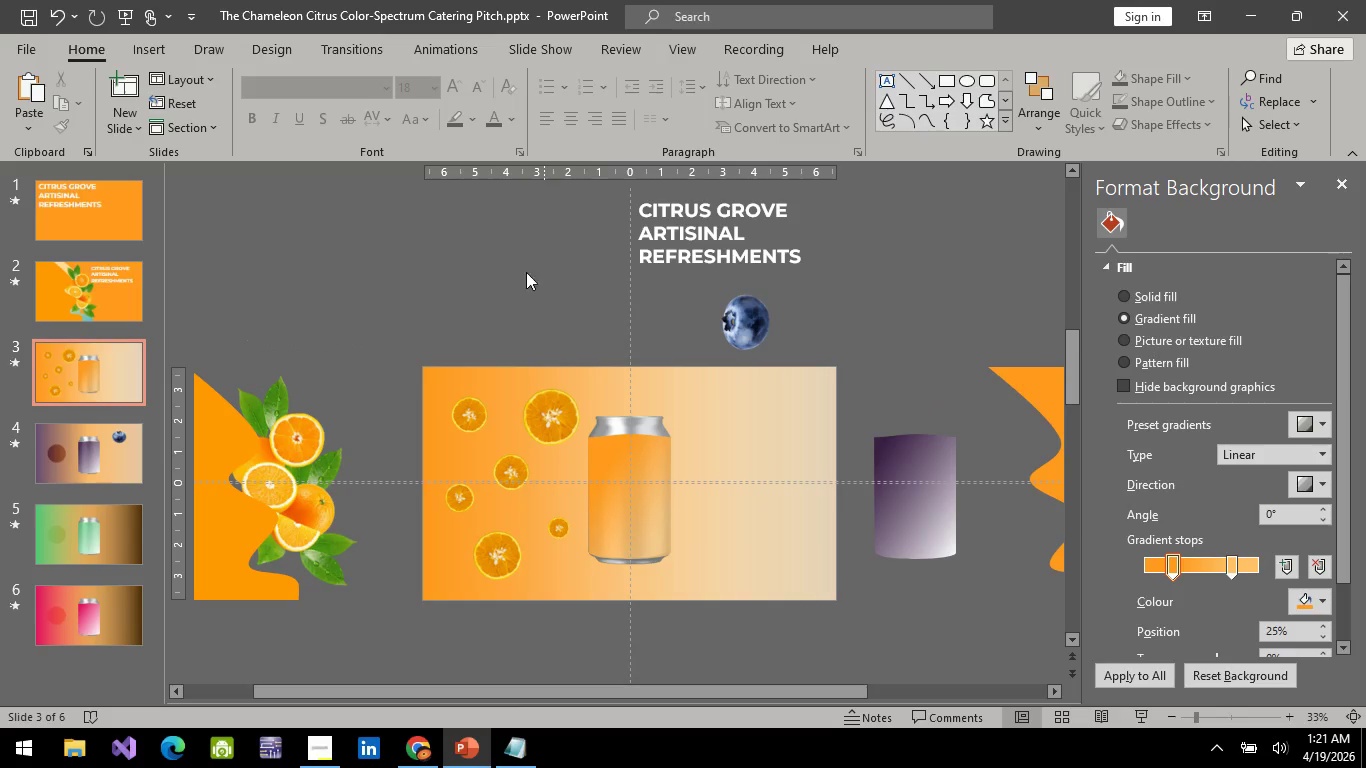 
left_click([521, 264])
 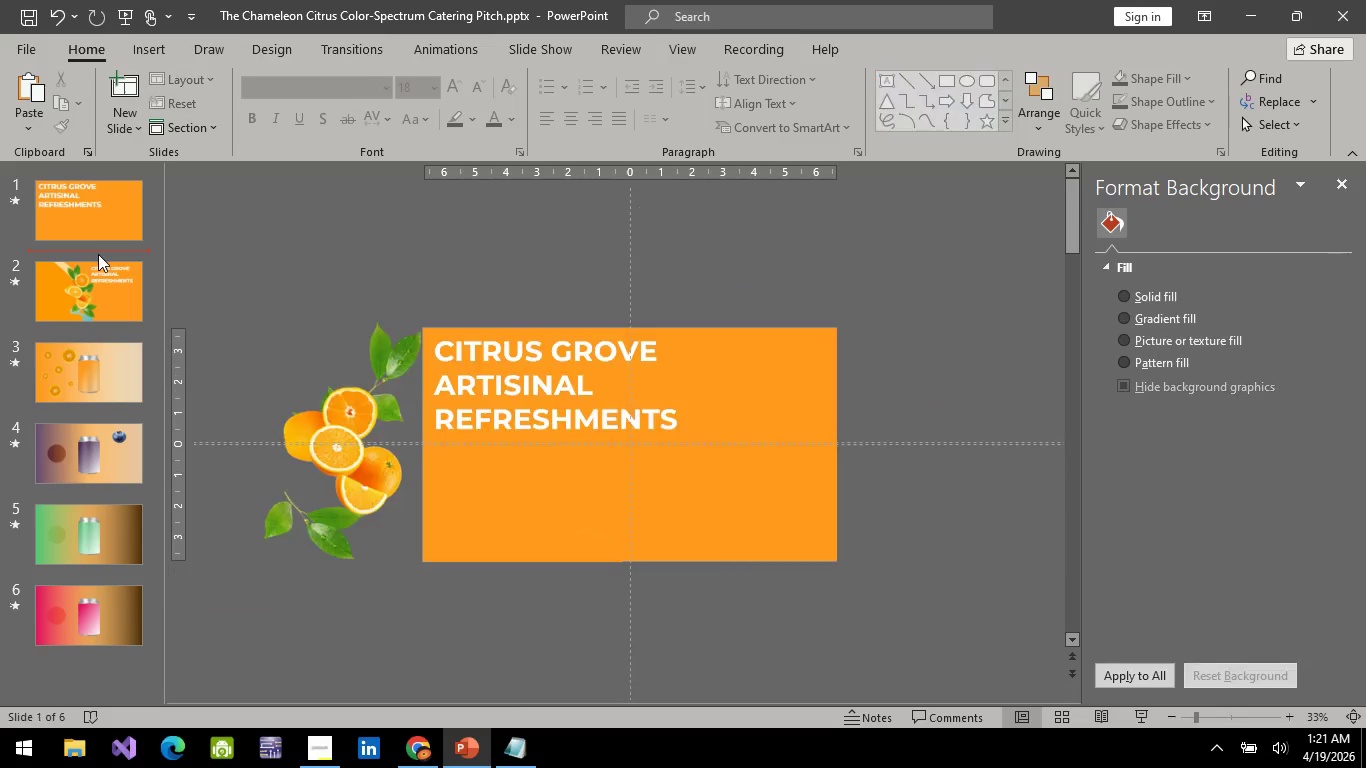 
double_click([98, 299])
 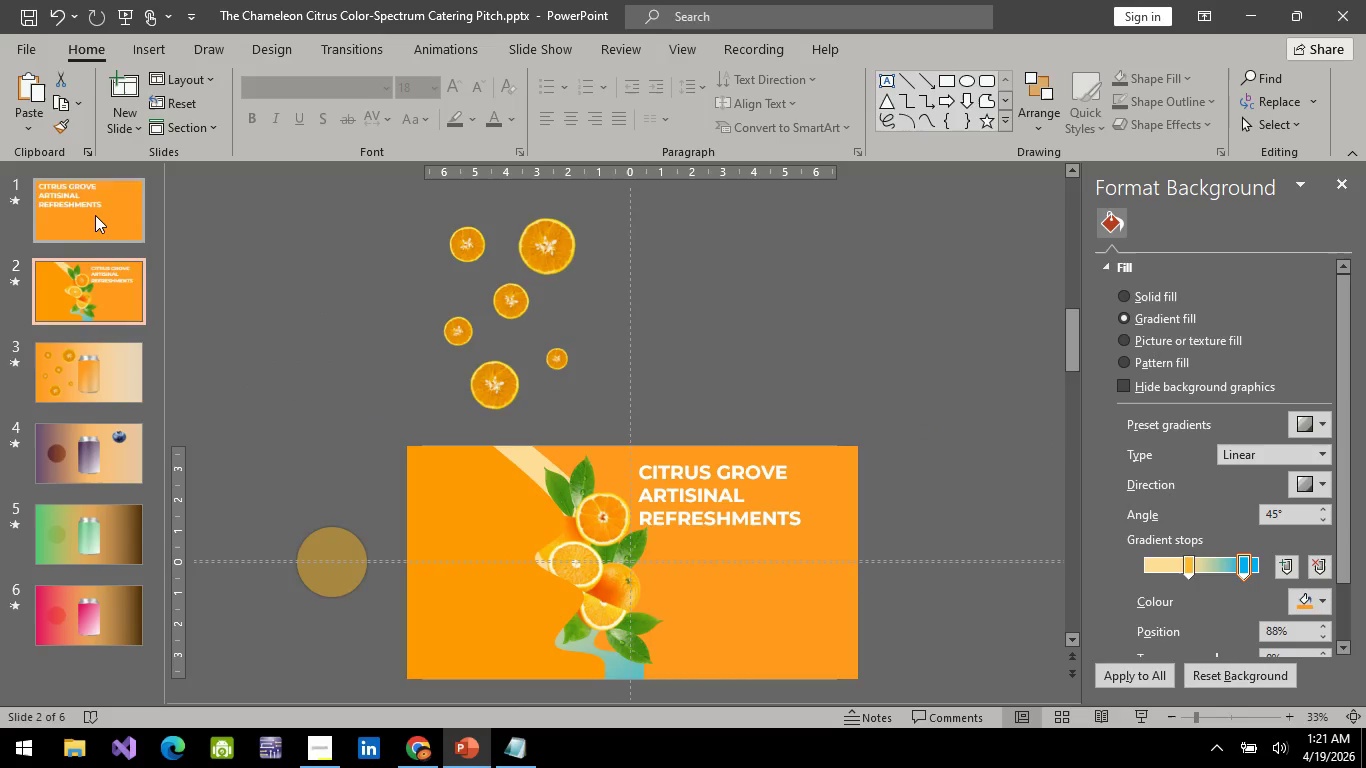 
triple_click([95, 215])
 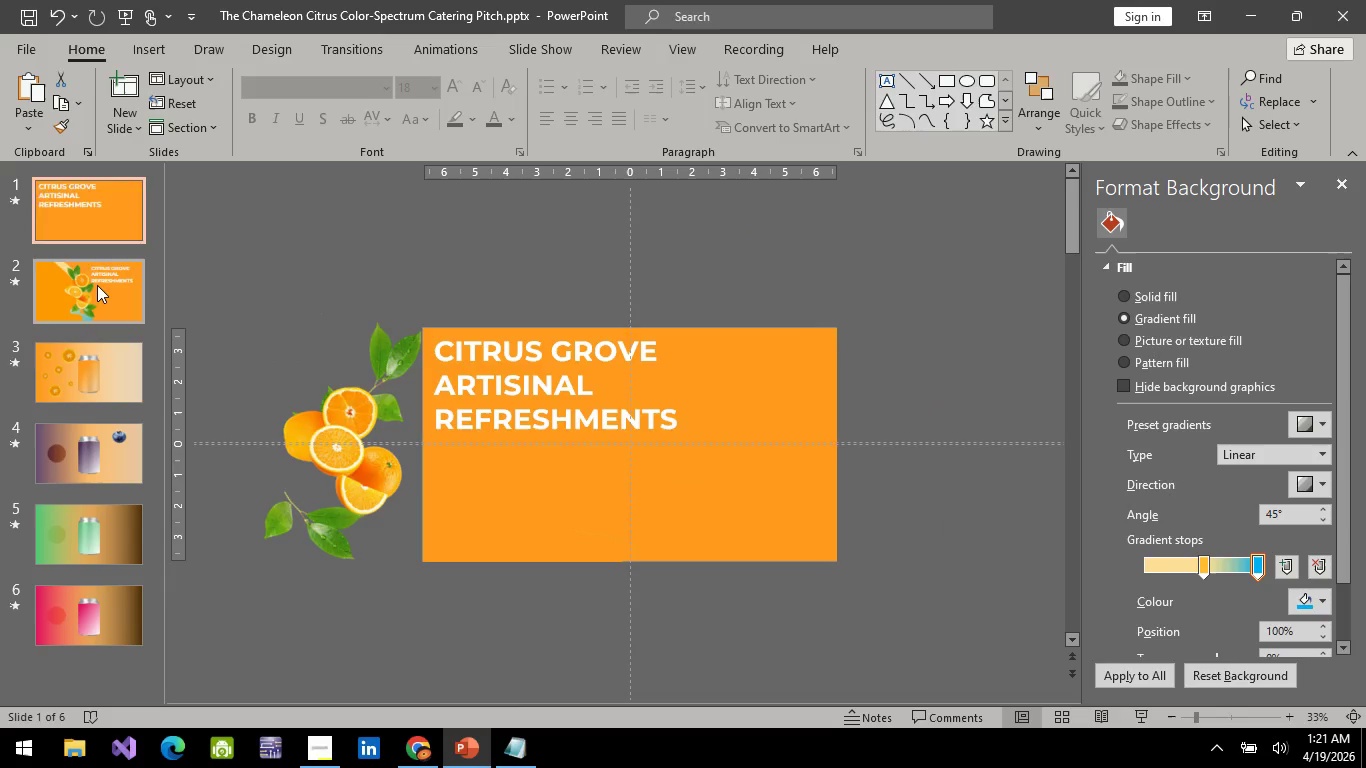 
triple_click([97, 285])
 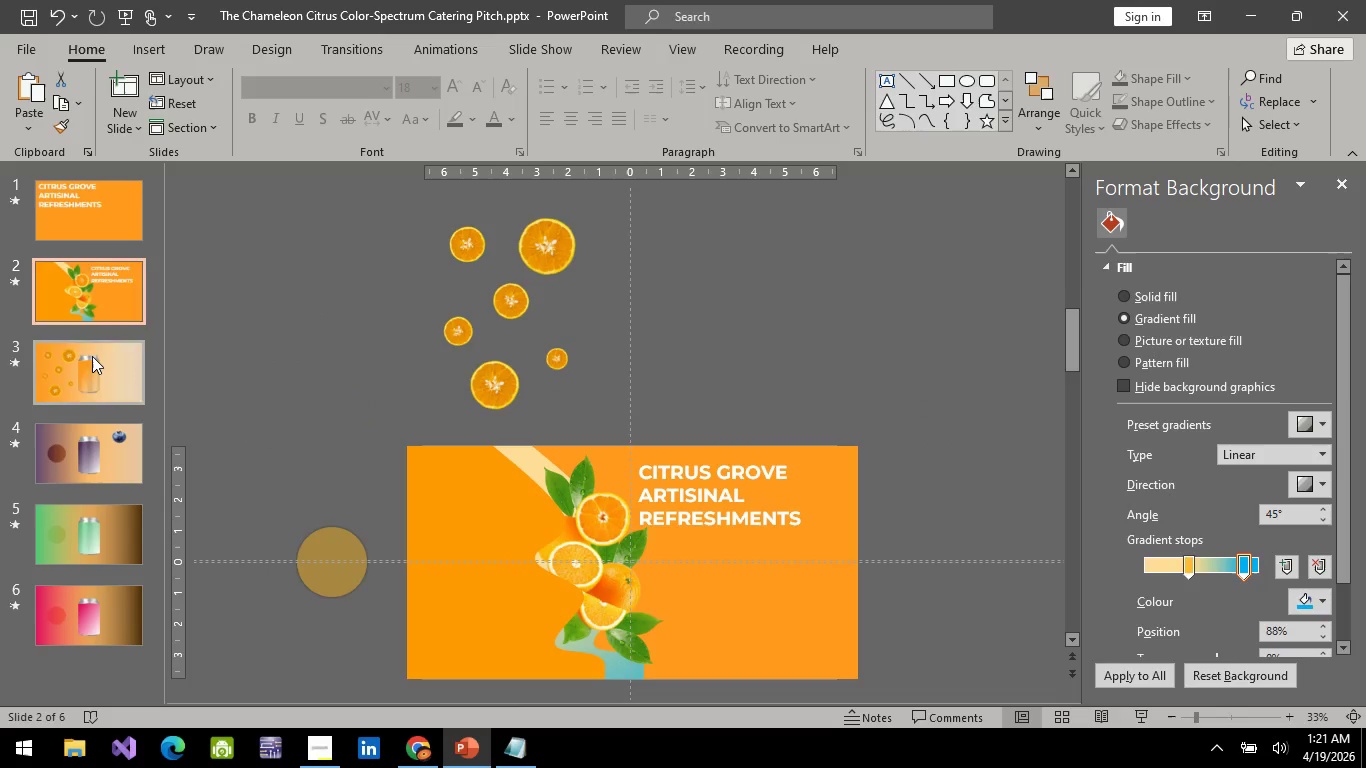 
triple_click([92, 356])
 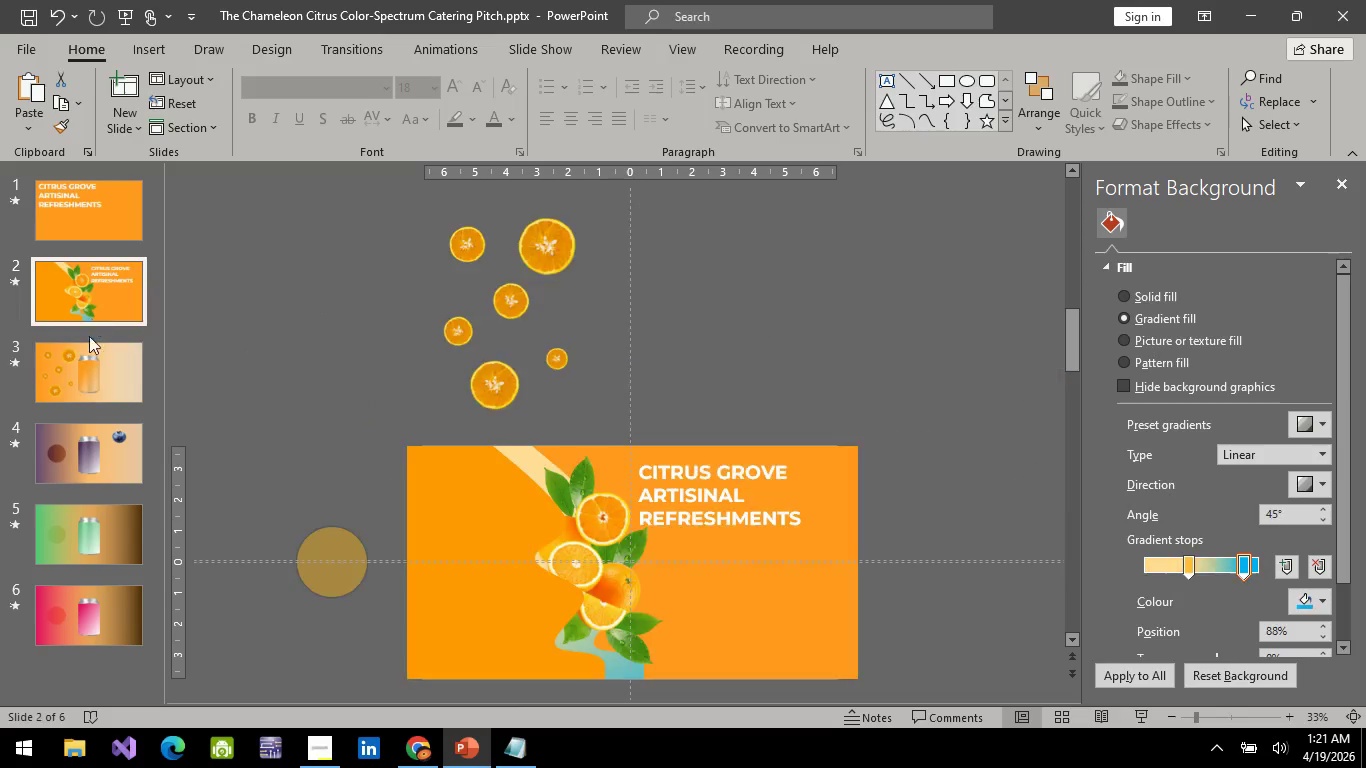 
triple_click([86, 374])
 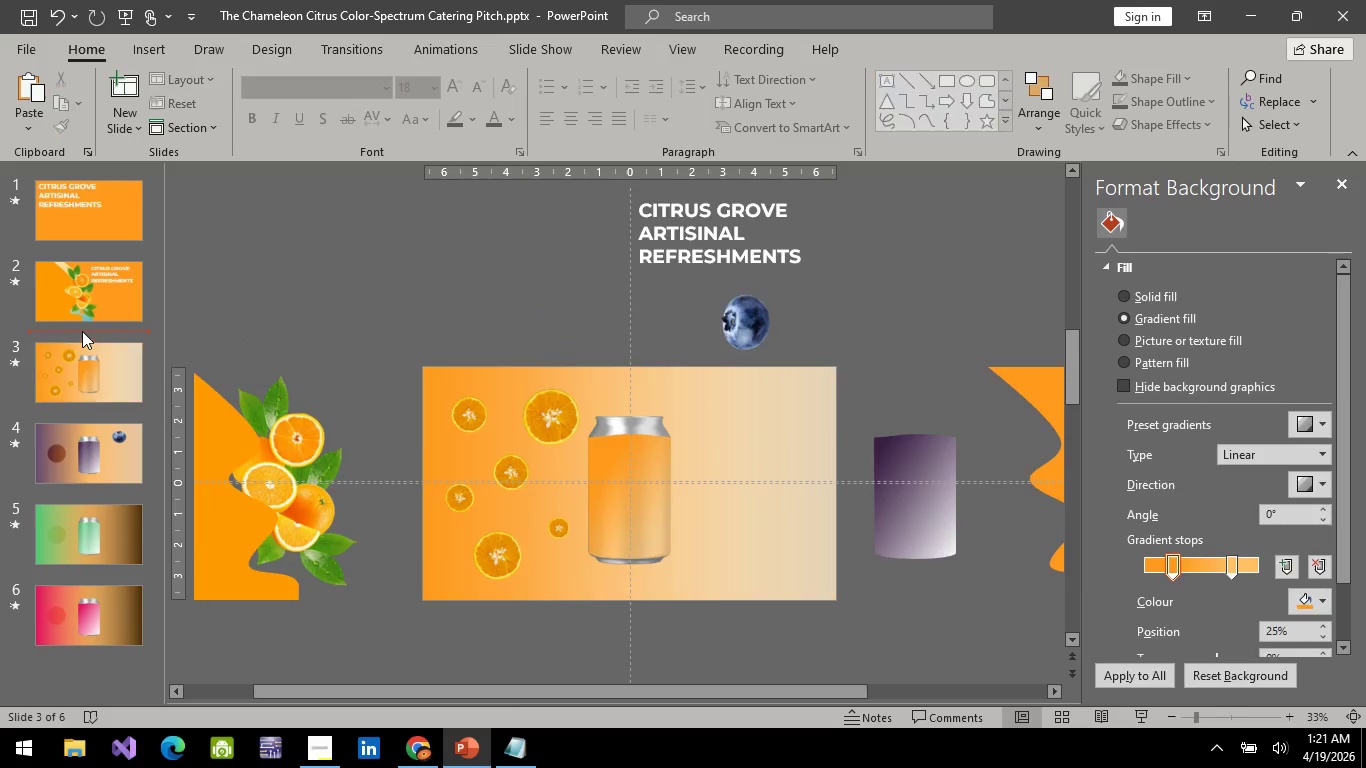 
left_click([82, 331])
 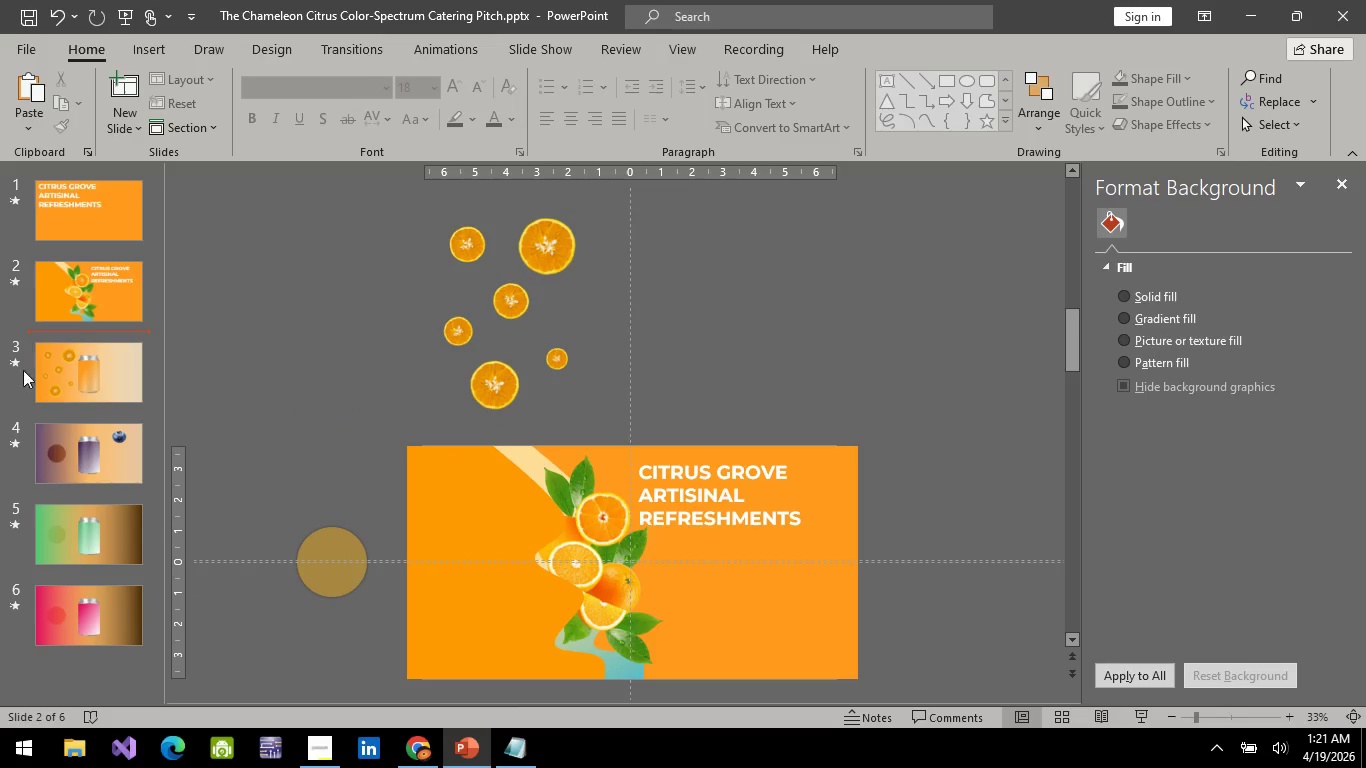 
double_click([91, 332])
 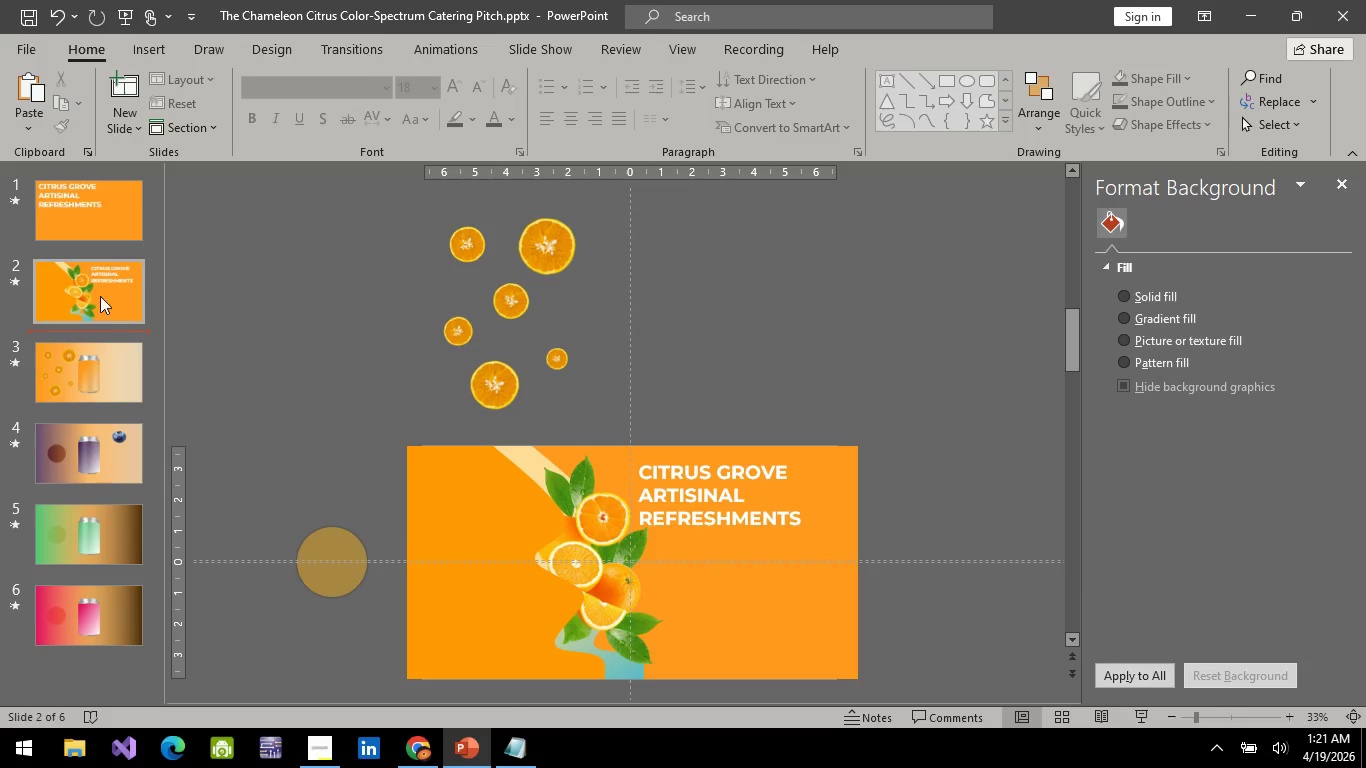 
left_click([100, 295])
 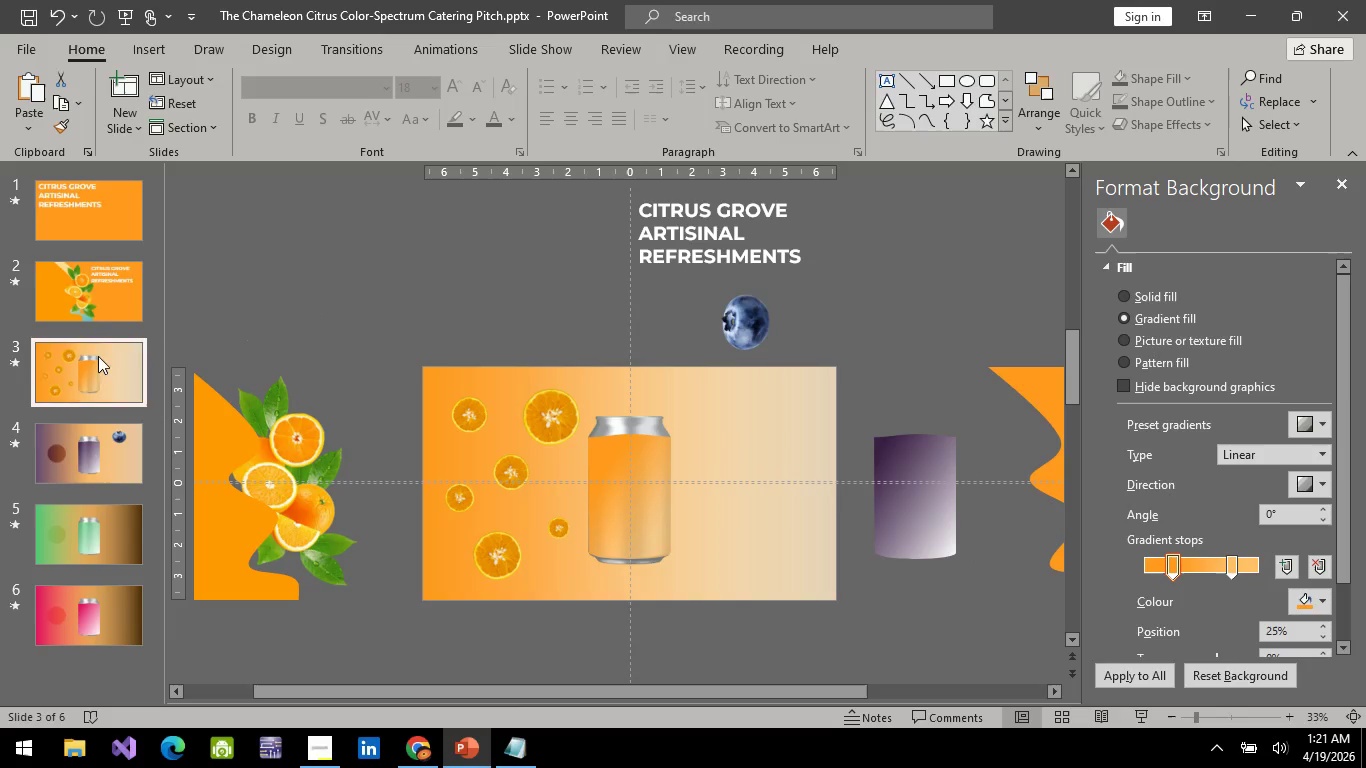 
double_click([109, 305])
 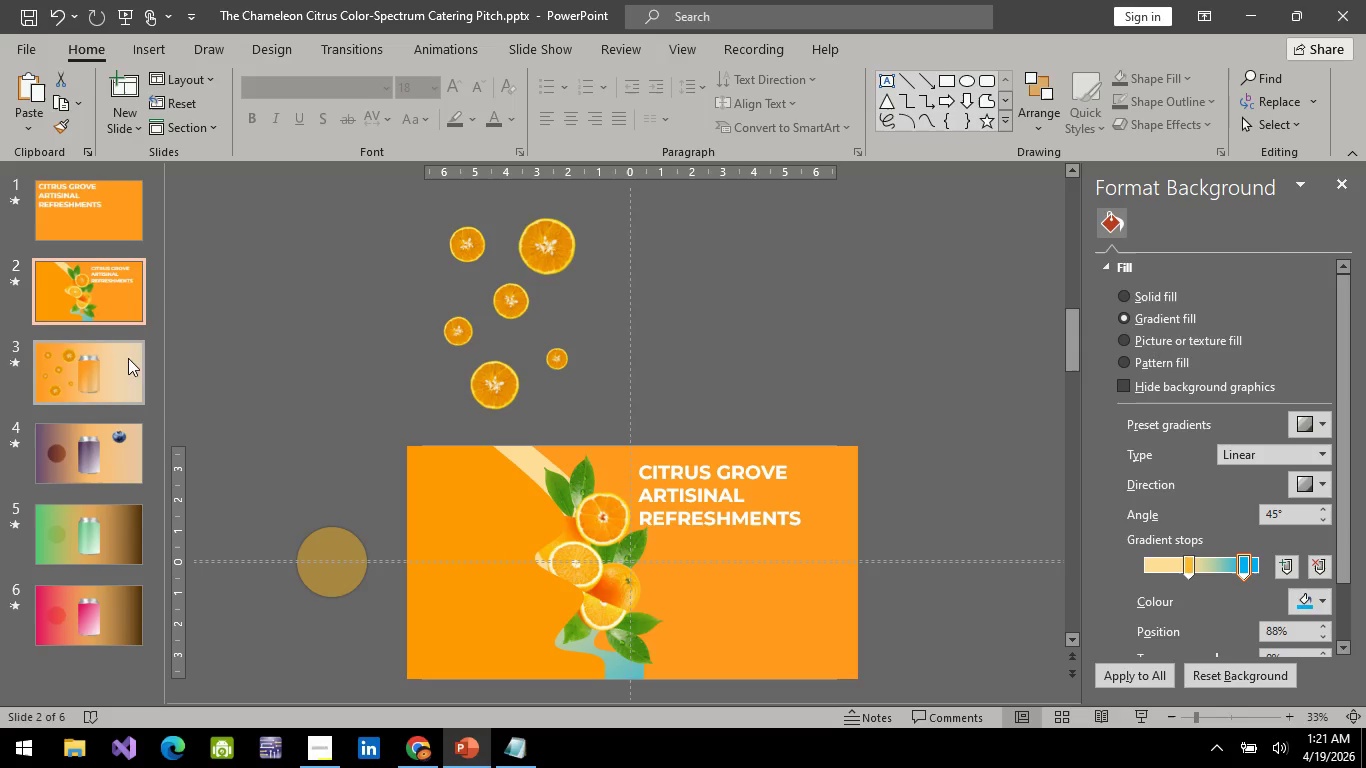 
left_click([127, 379])
 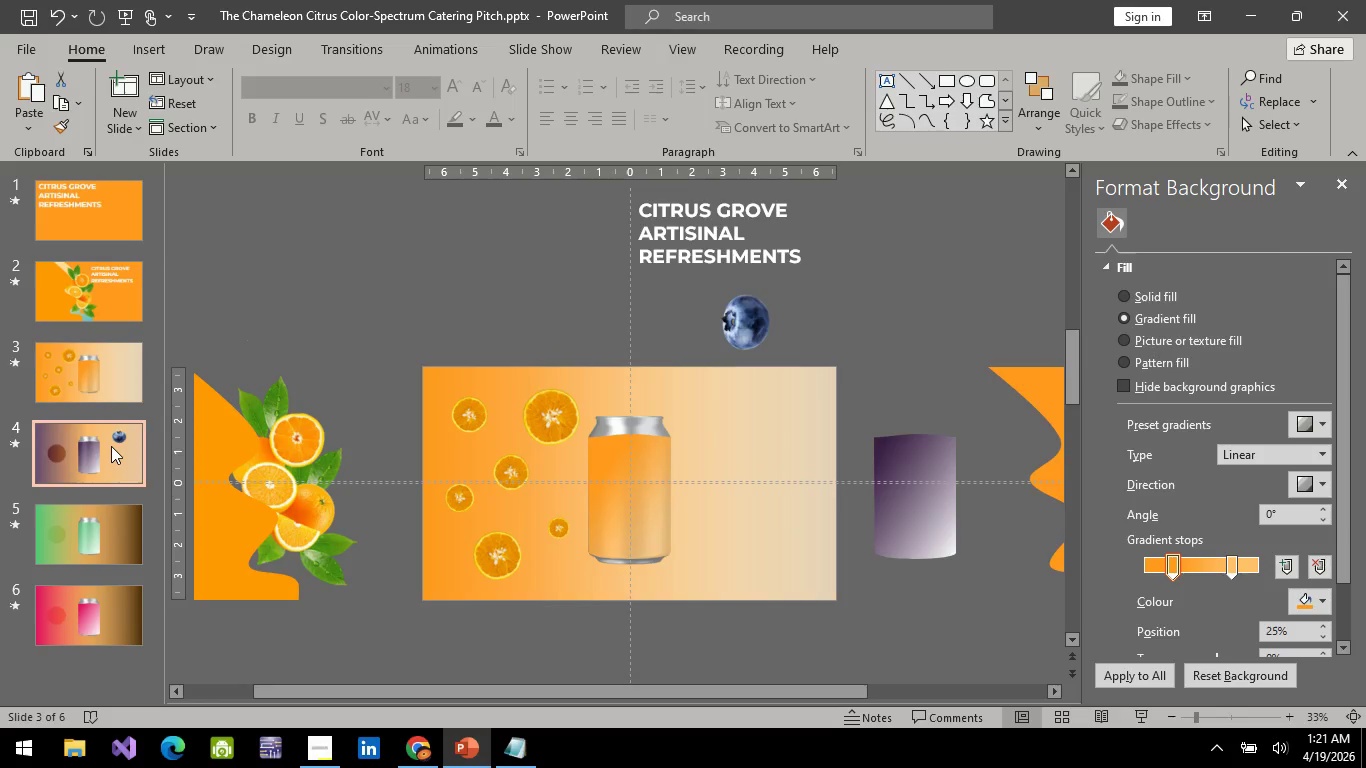 
double_click([111, 382])
 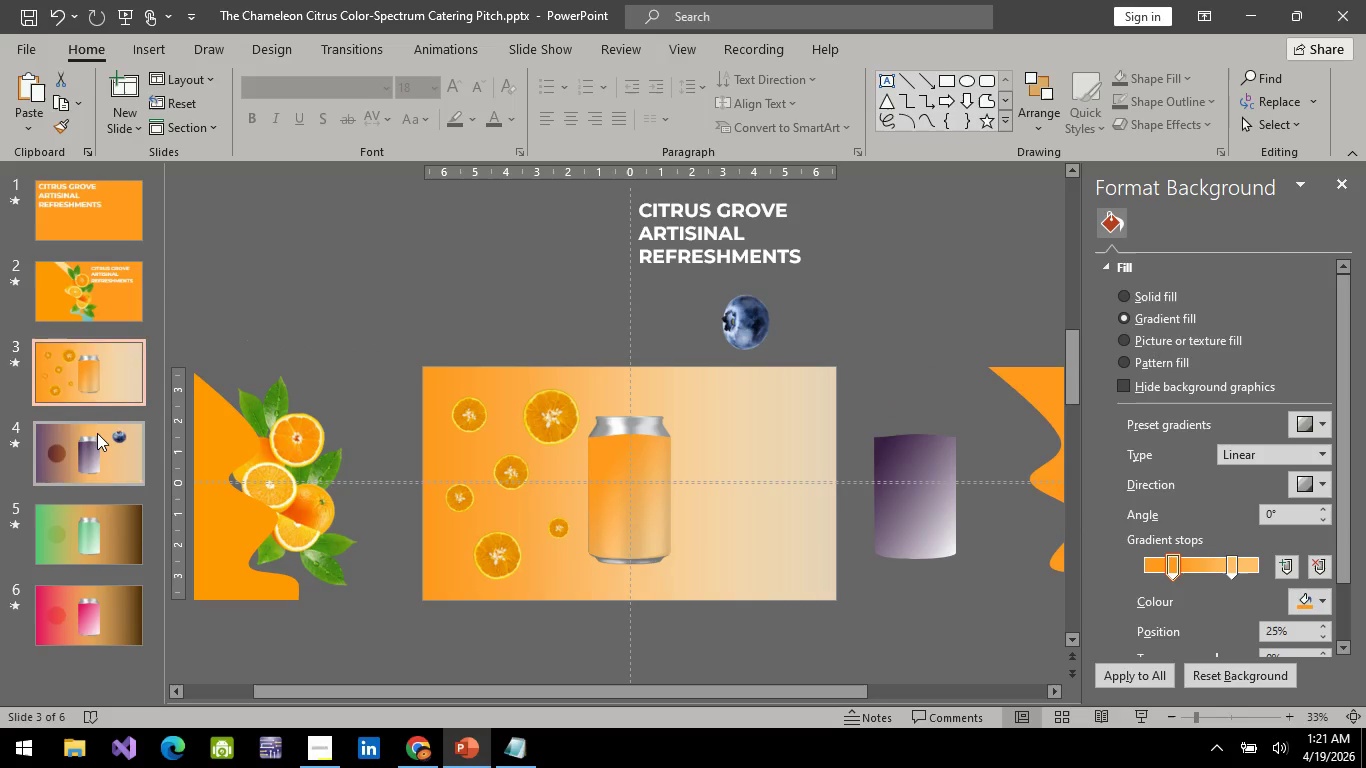 
left_click([97, 433])
 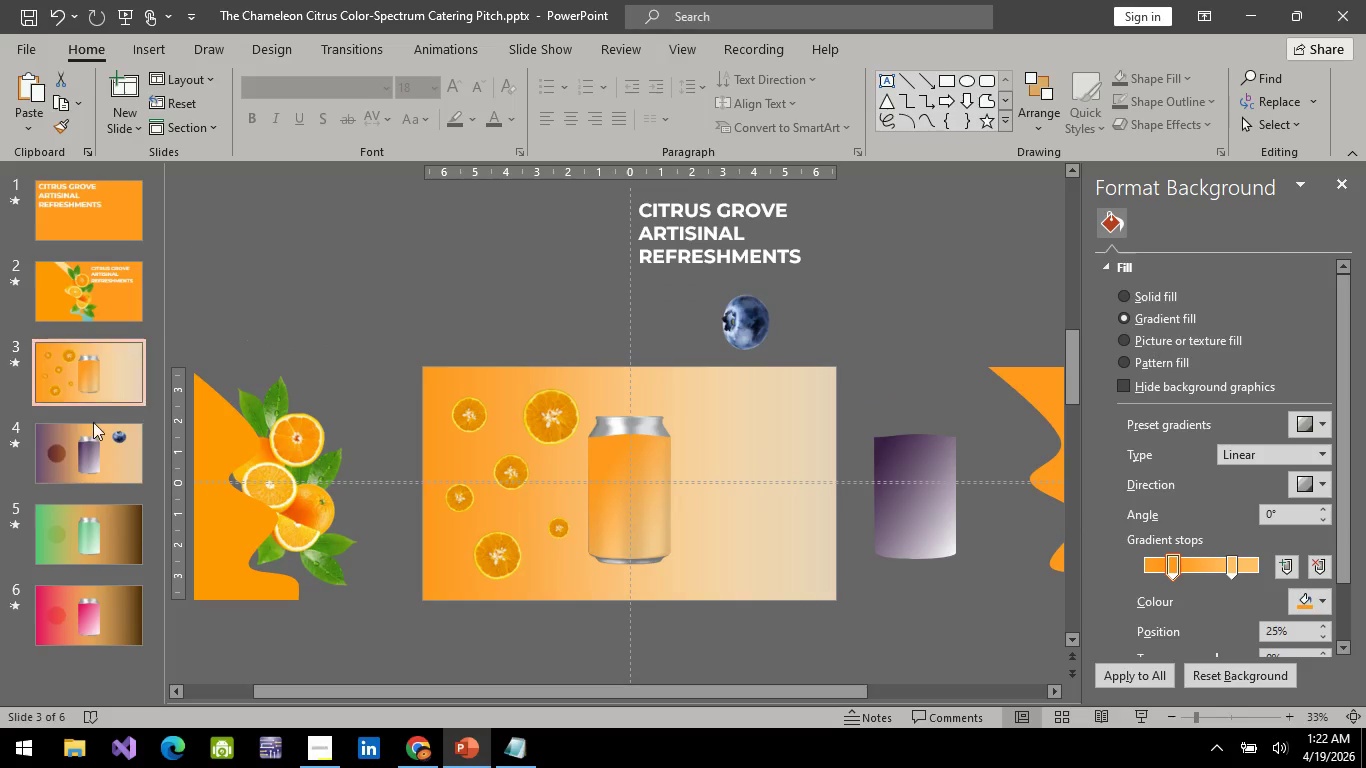 
triple_click([93, 424])
 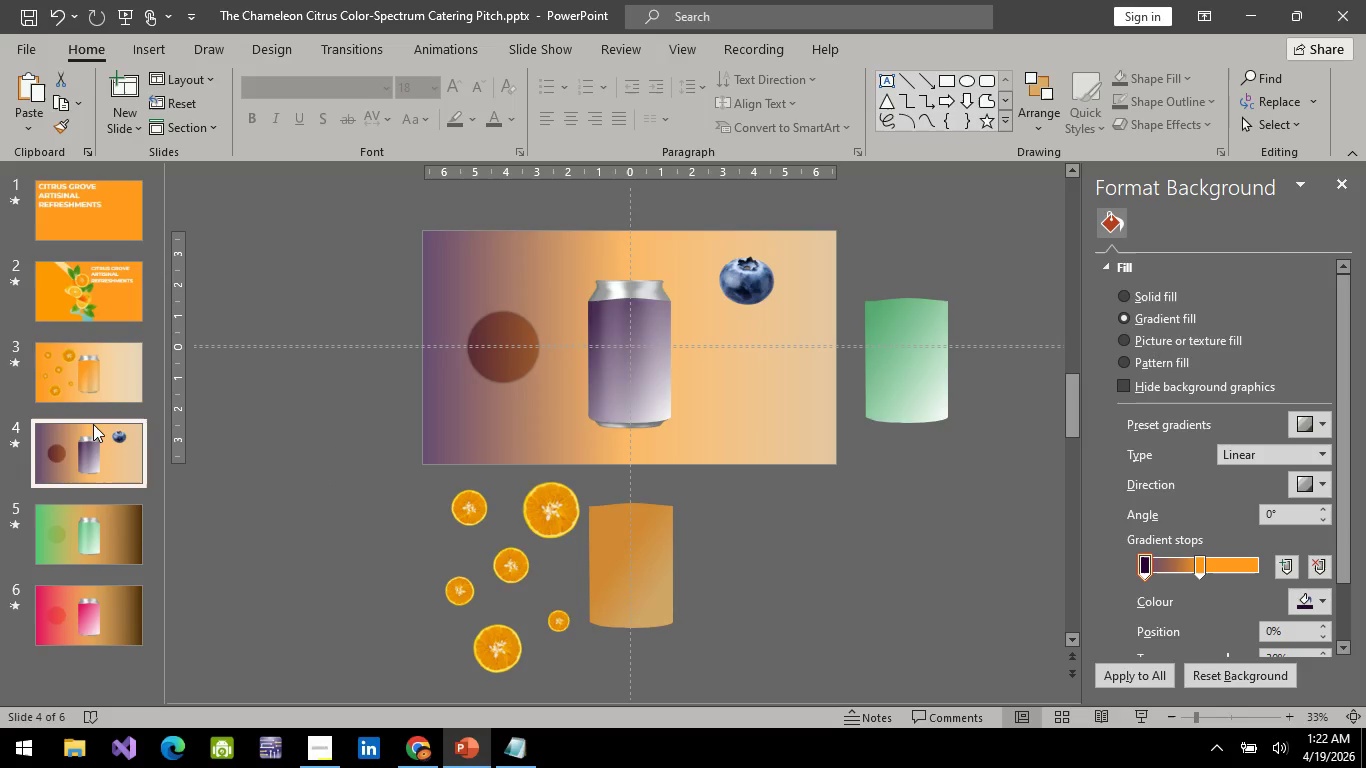 
wait(5.77)
 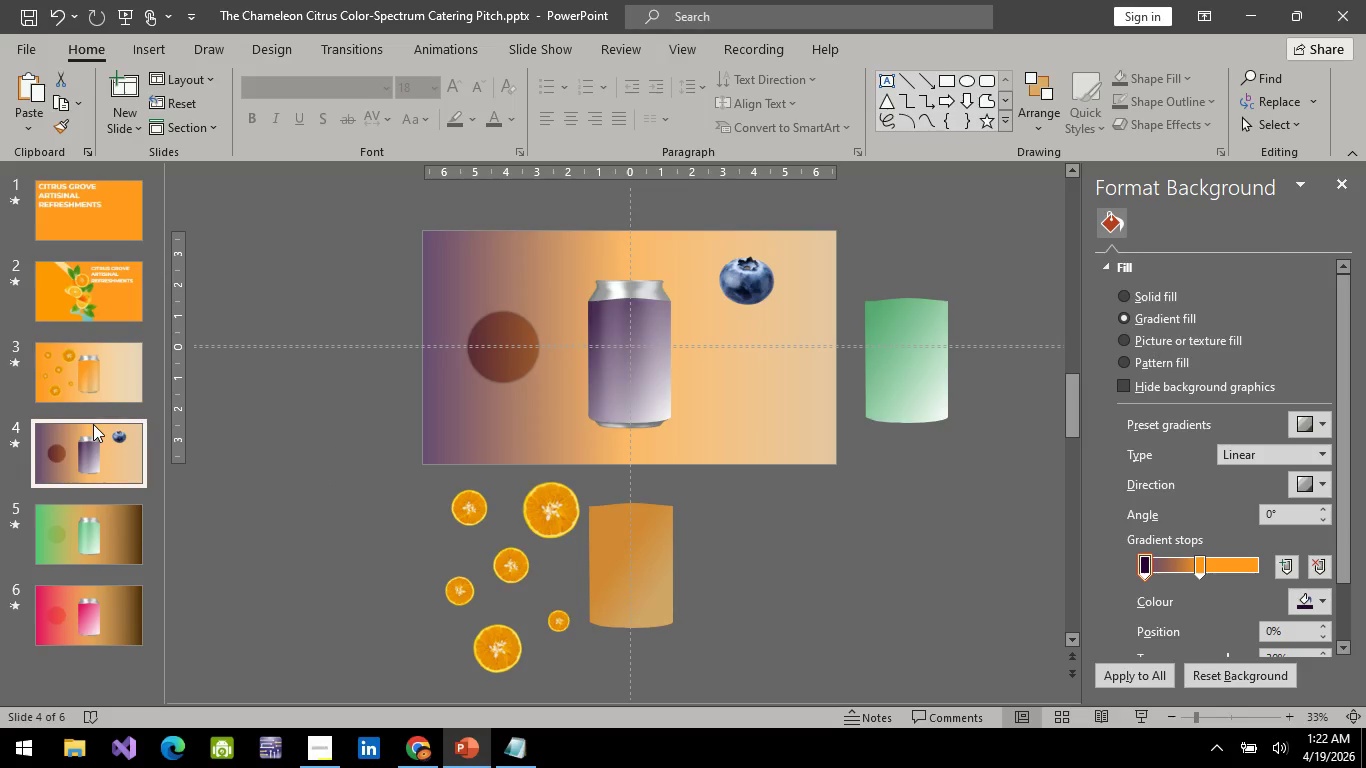 
left_click([103, 332])
 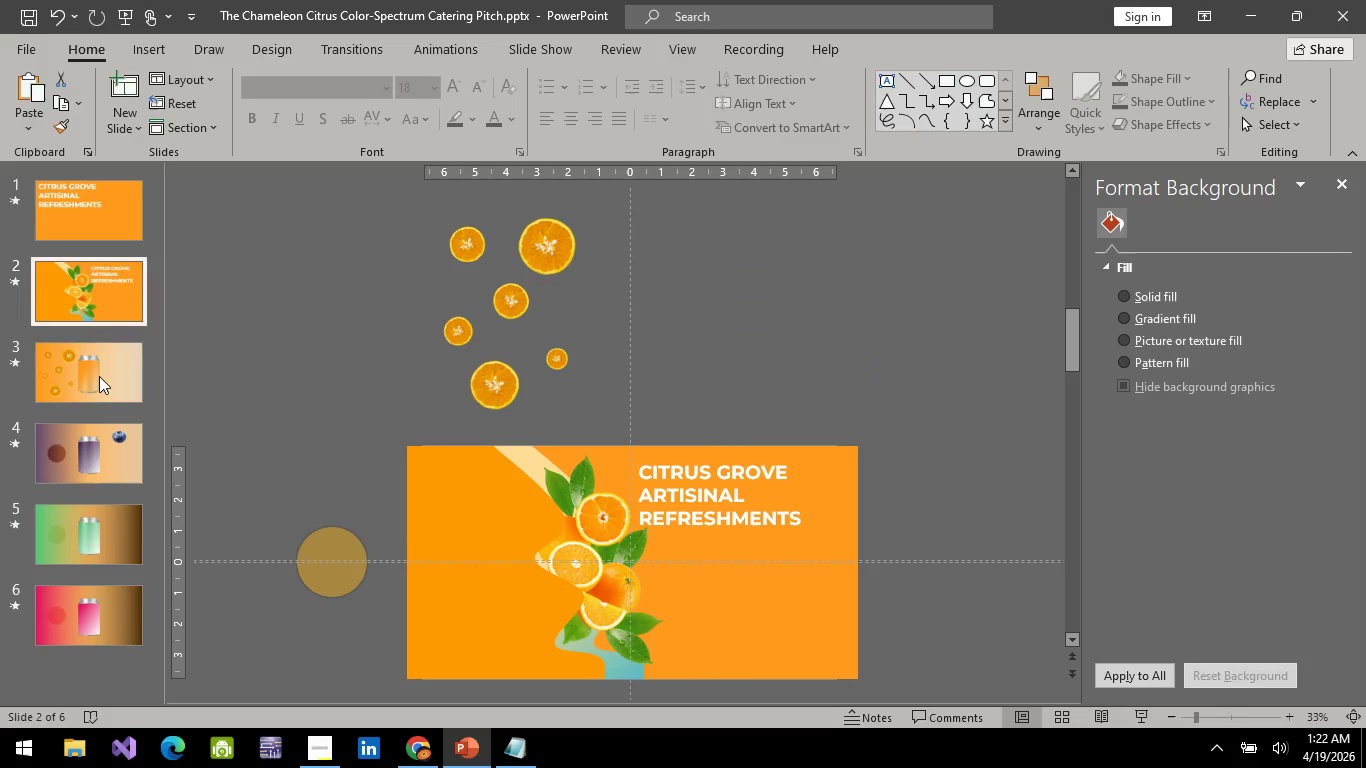 
triple_click([99, 381])
 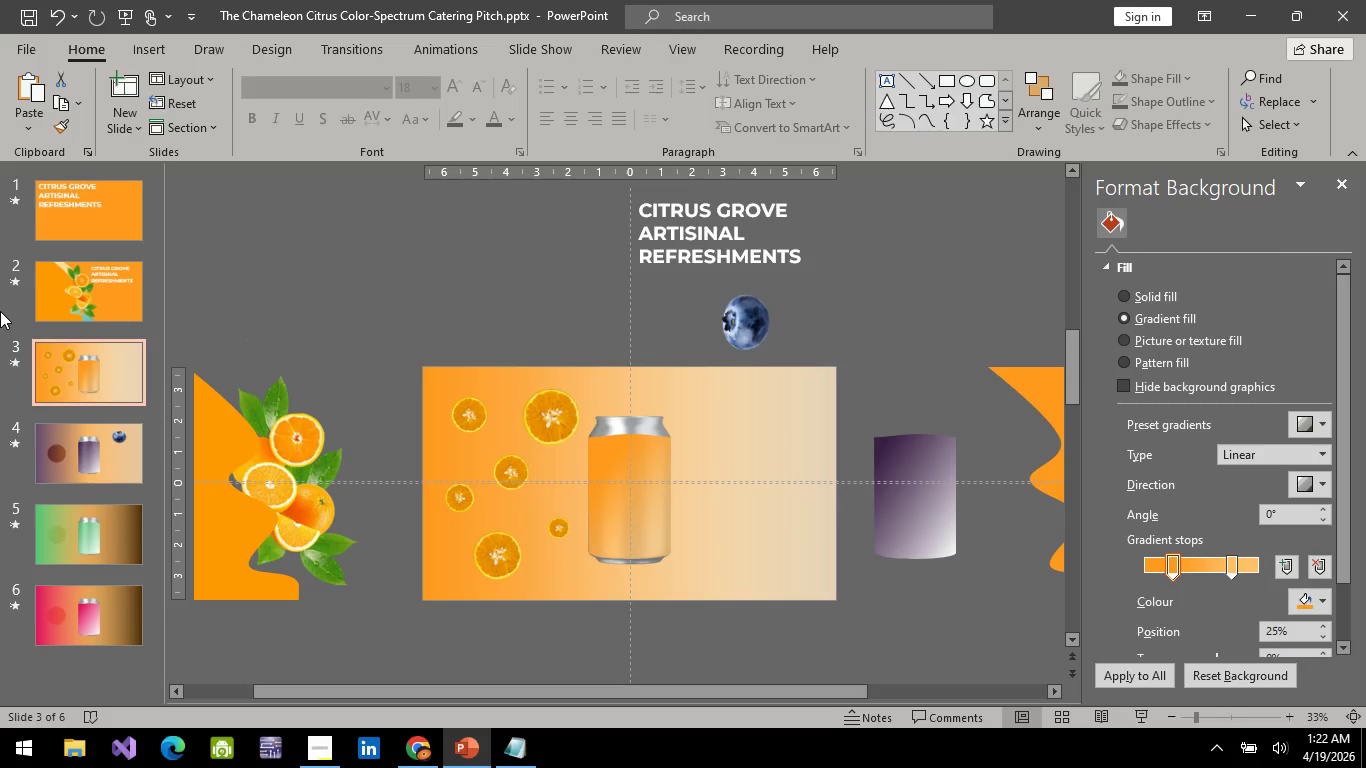 
wait(15.95)
 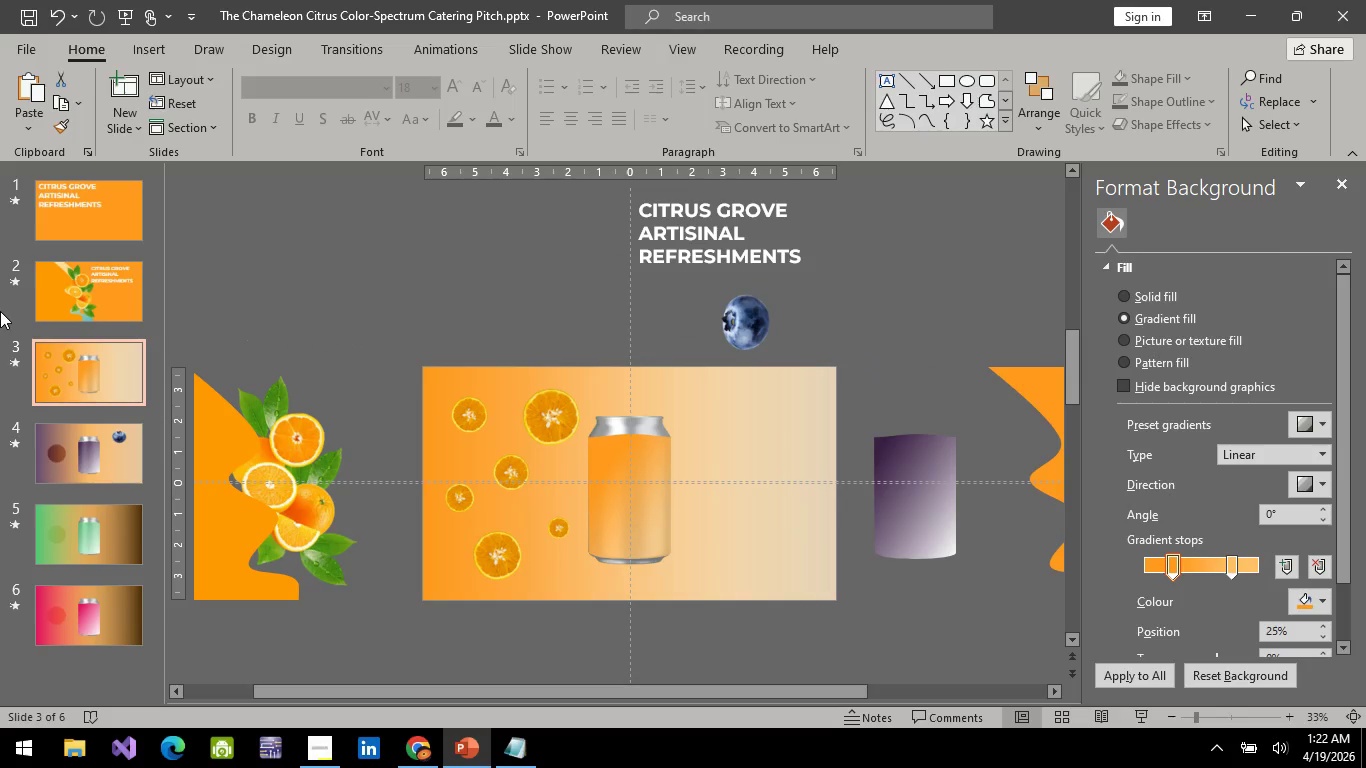 
left_click([115, 442])
 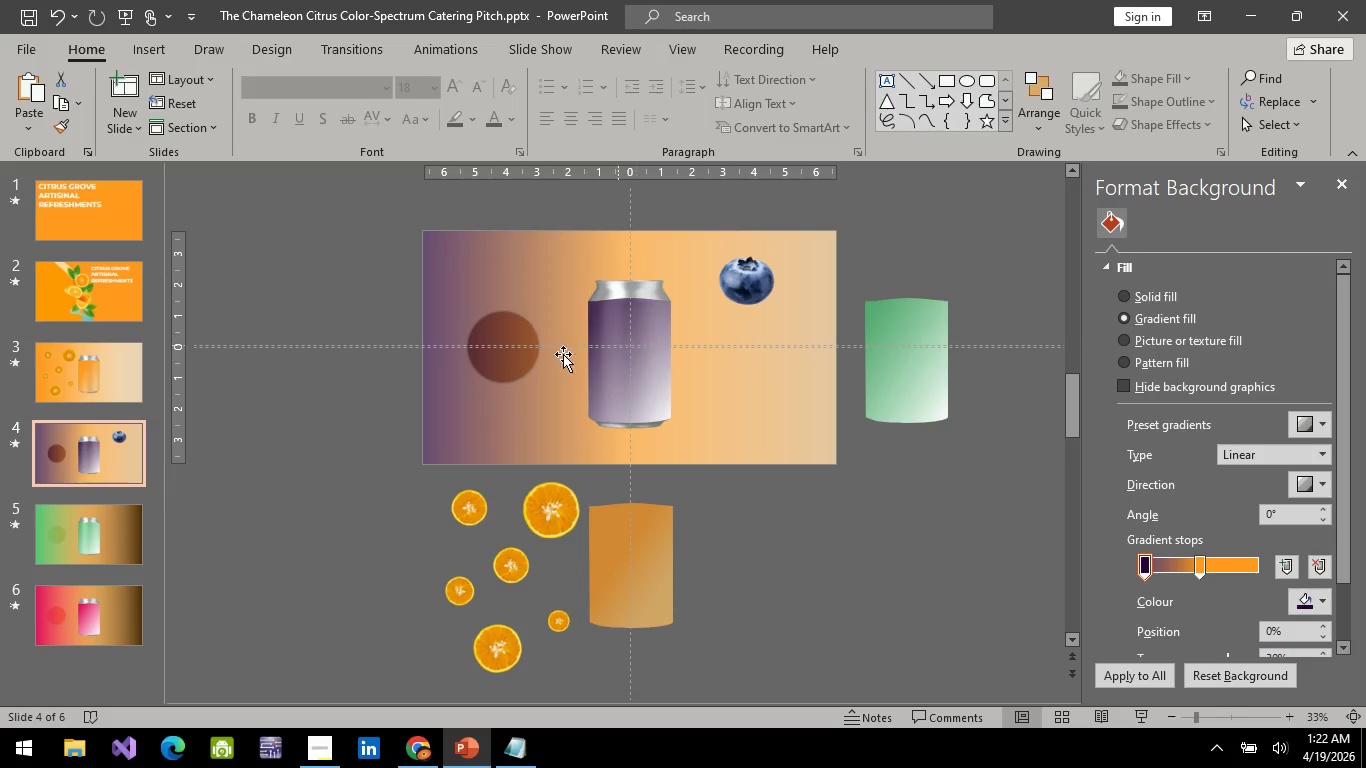 
left_click([525, 356])
 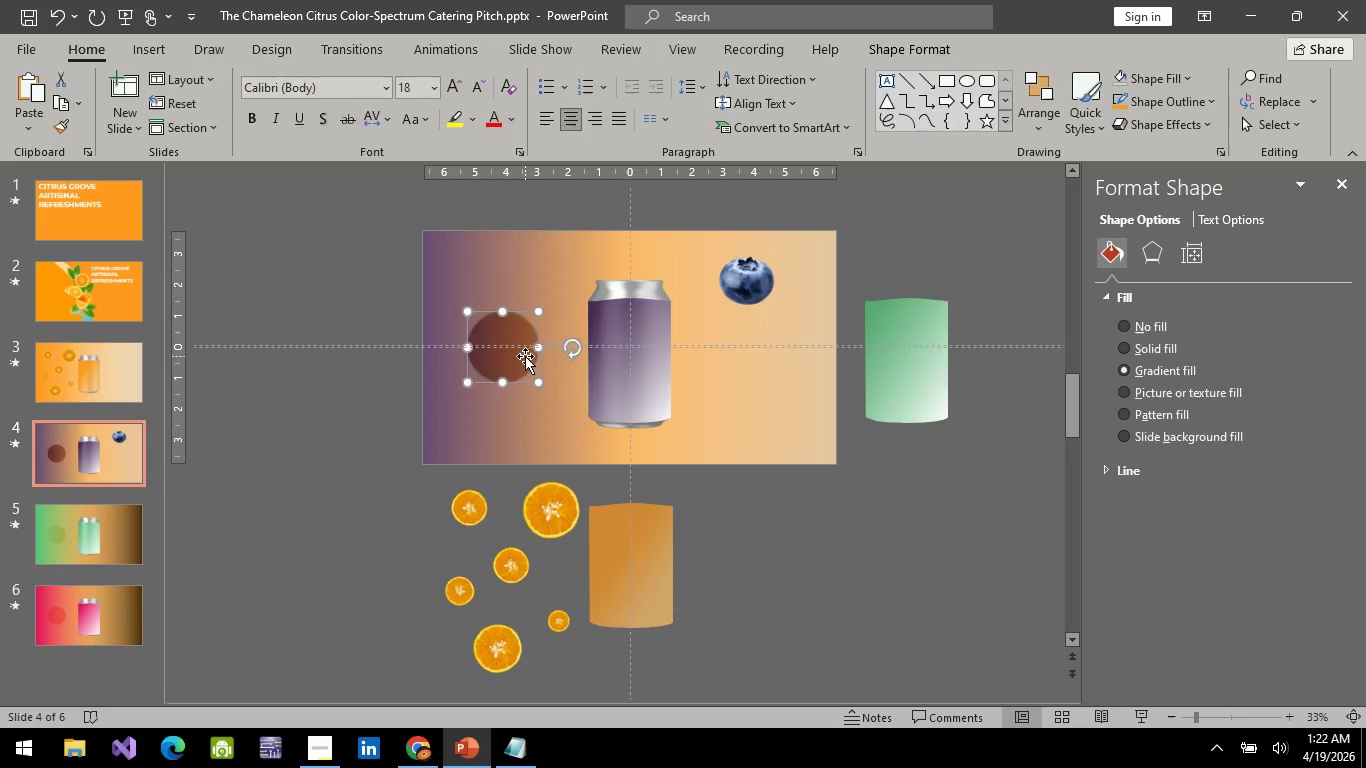 
key(Delete)
 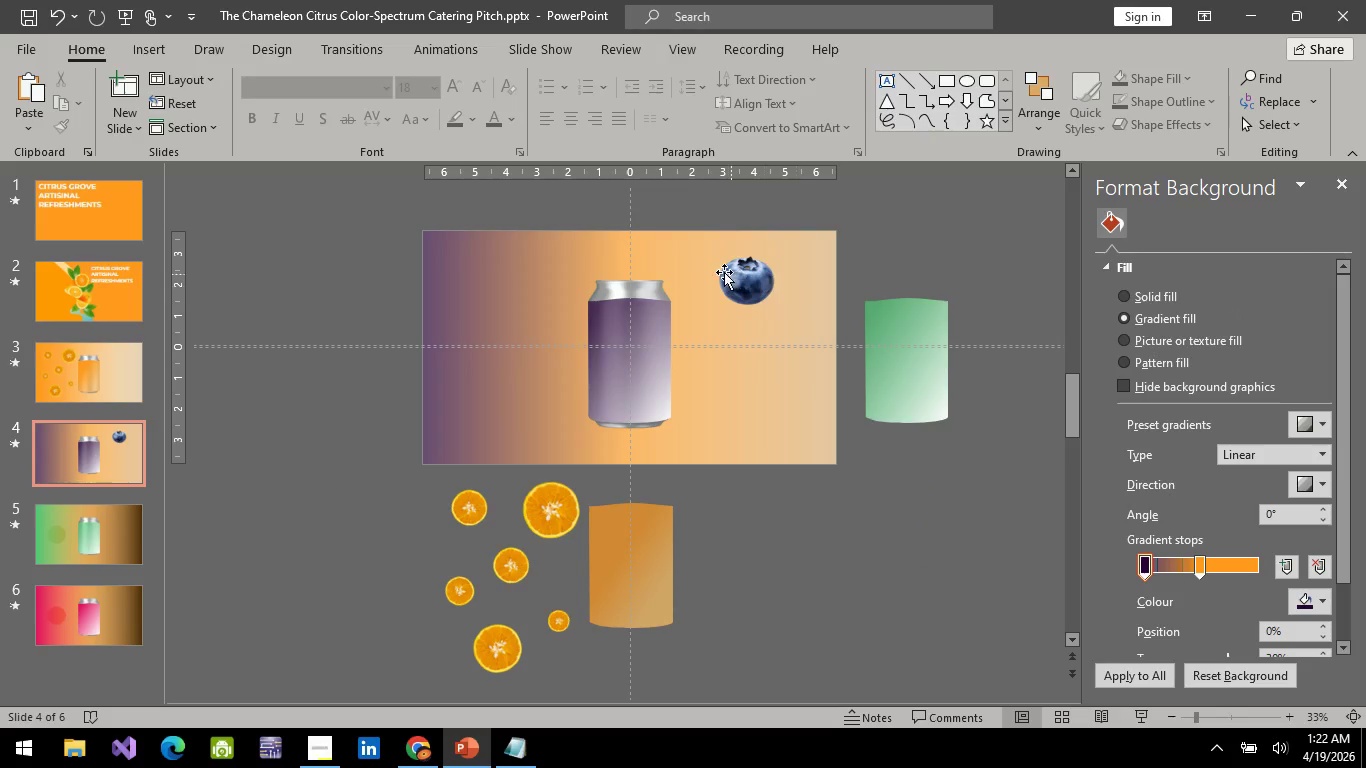 
left_click([723, 272])
 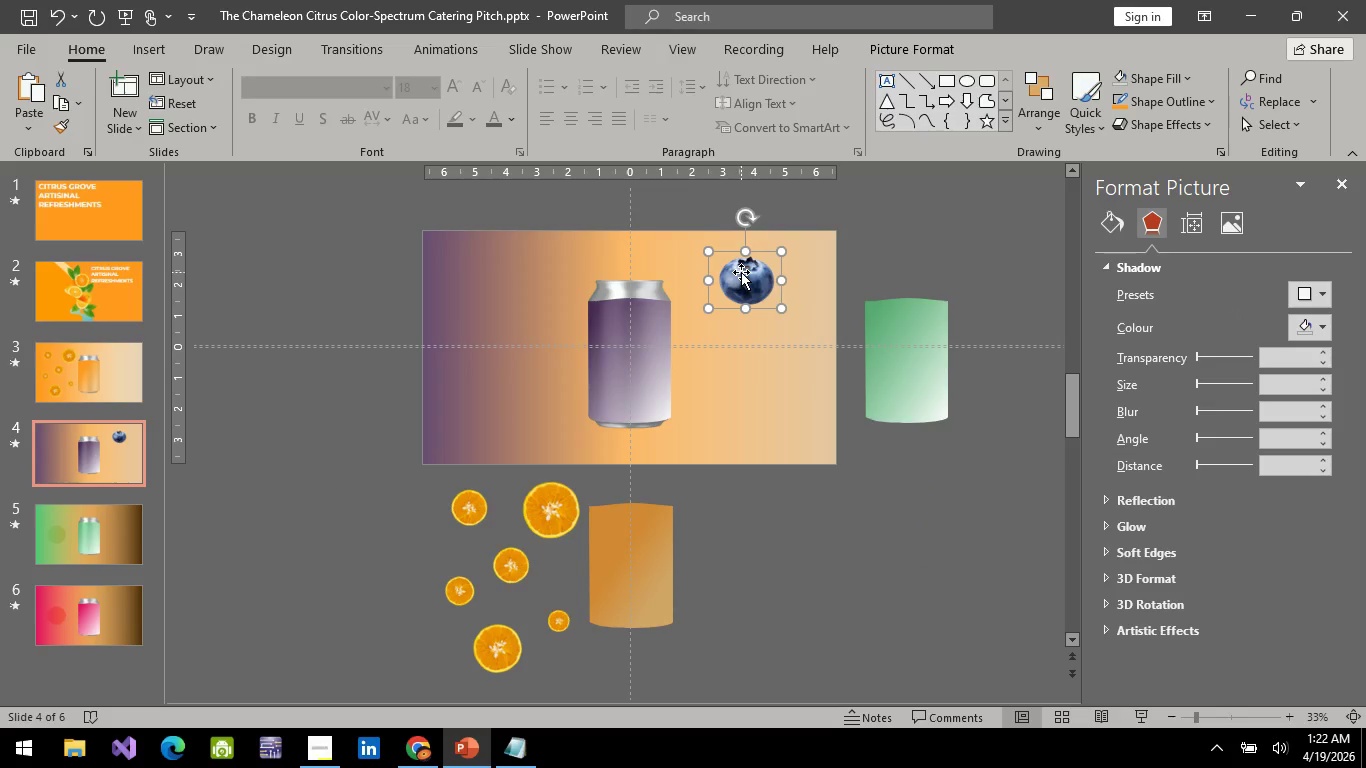 
left_click_drag(start_coordinate=[741, 272], to_coordinate=[373, 242])
 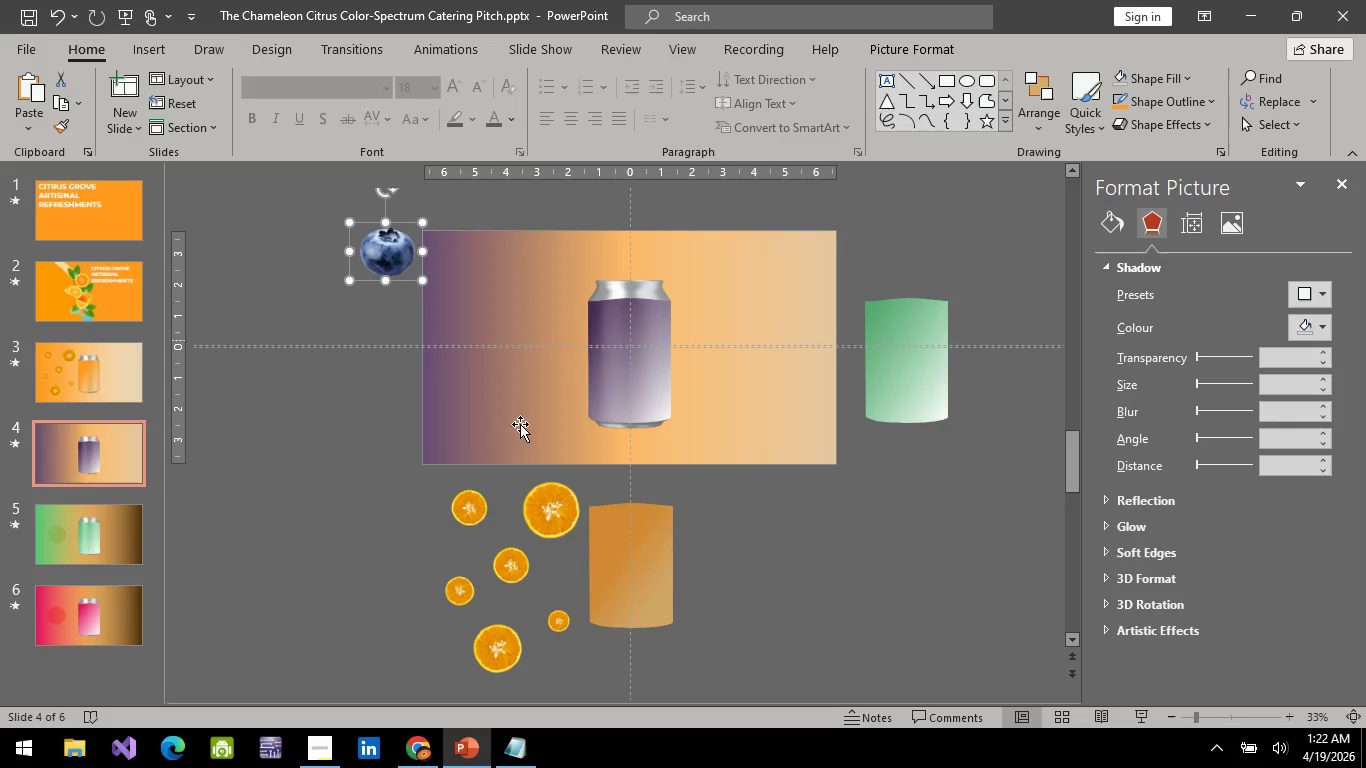 
scroll: coordinate [726, 533], scroll_direction: up, amount: 3.0
 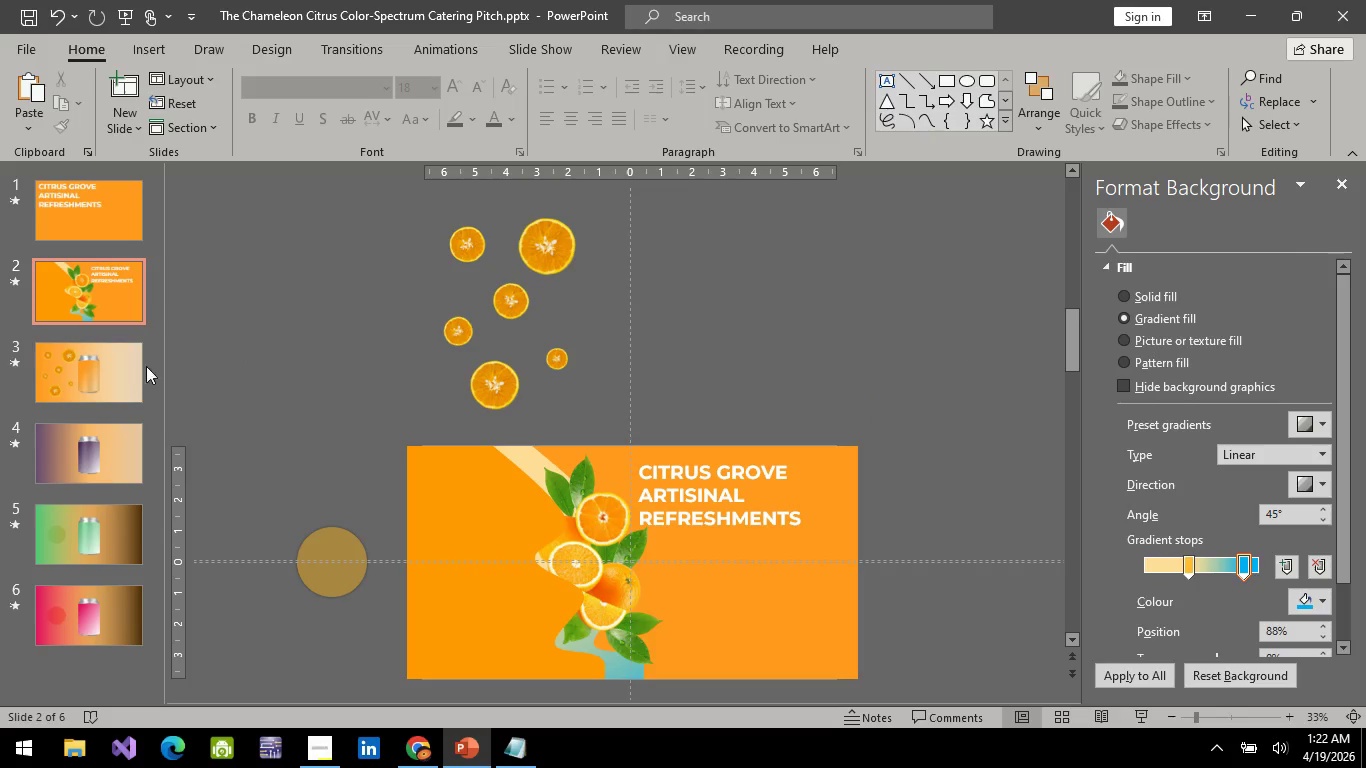 
left_click([138, 365])
 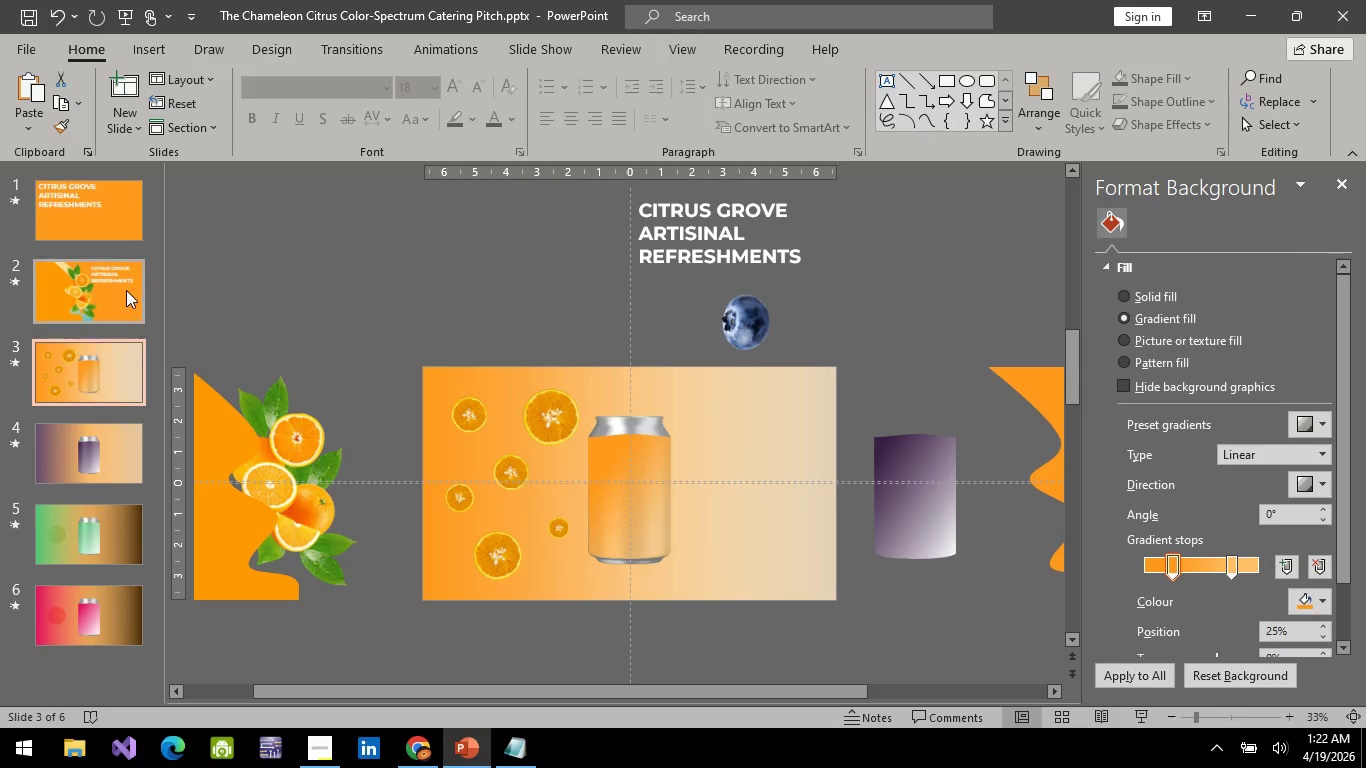 
left_click([126, 290])
 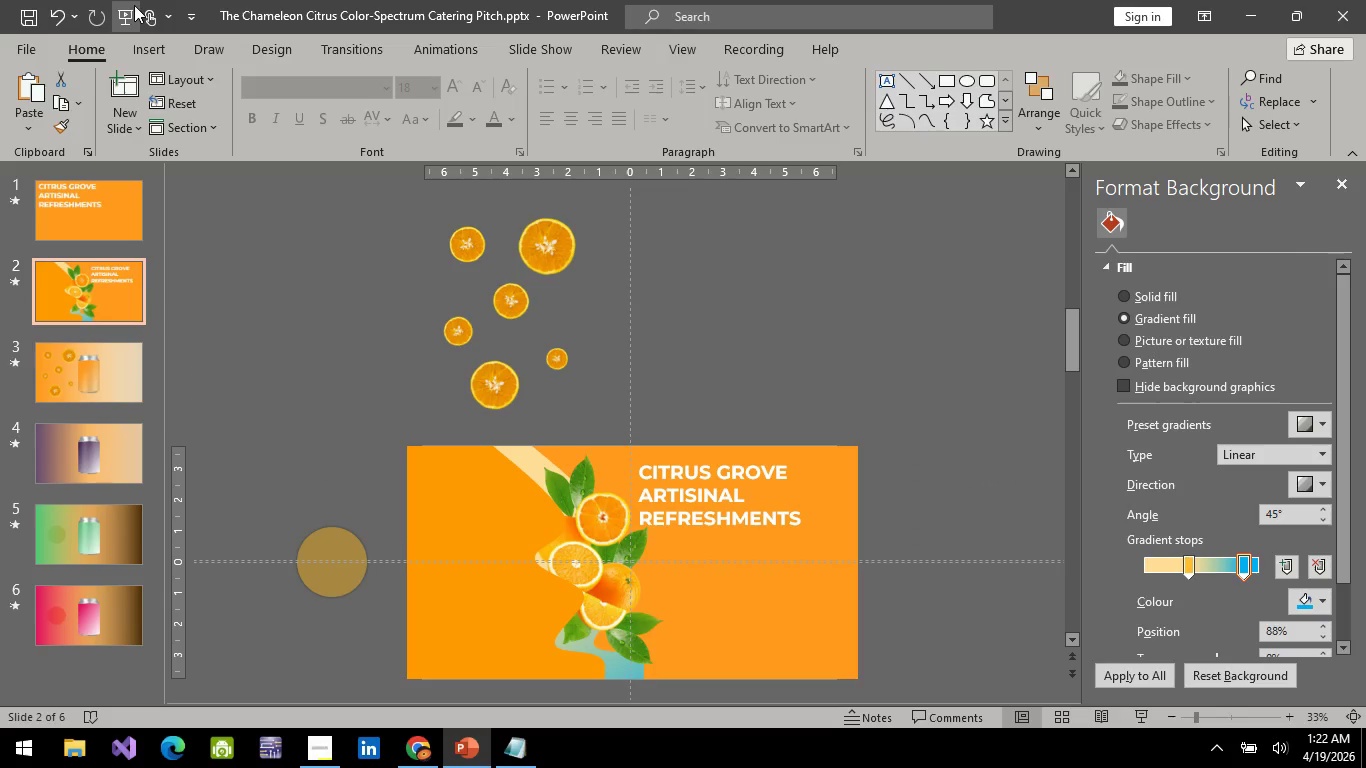 
left_click([134, 5])
 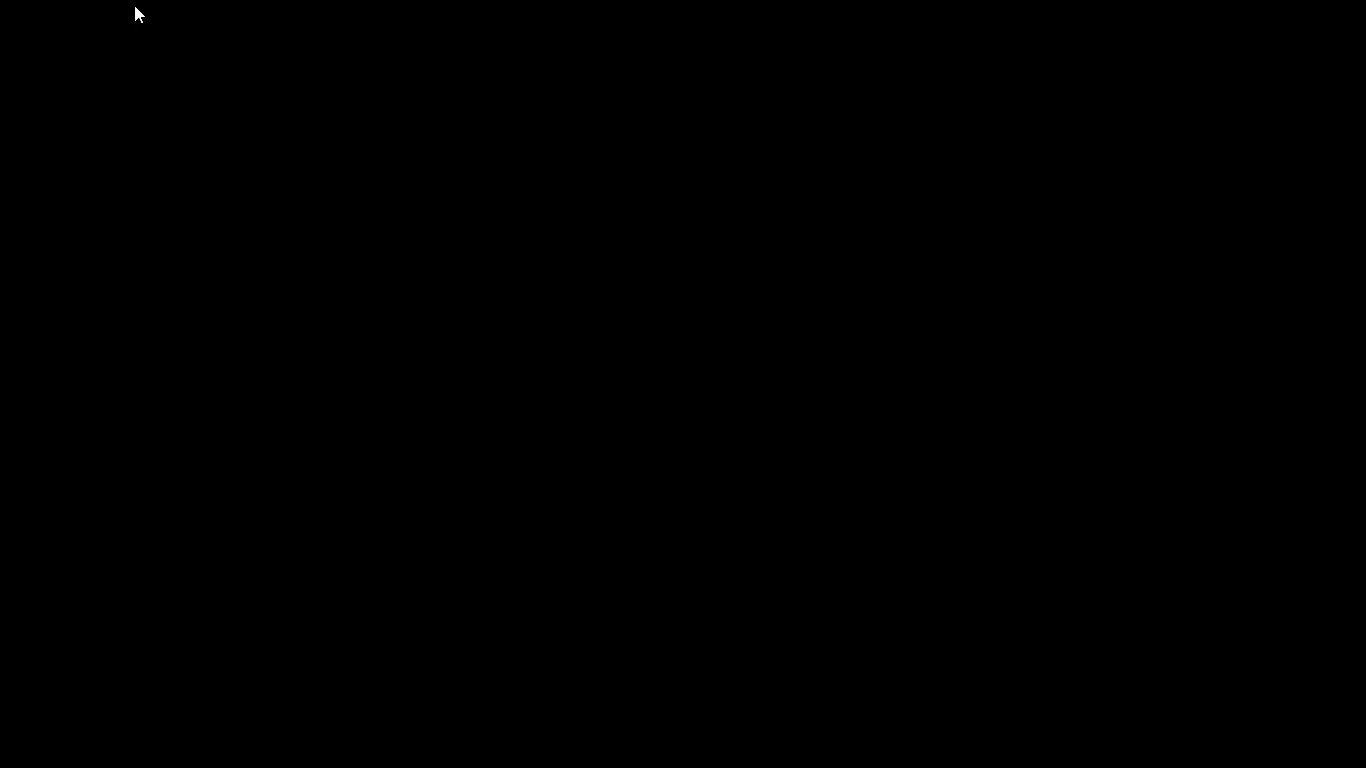 
key(Space)
 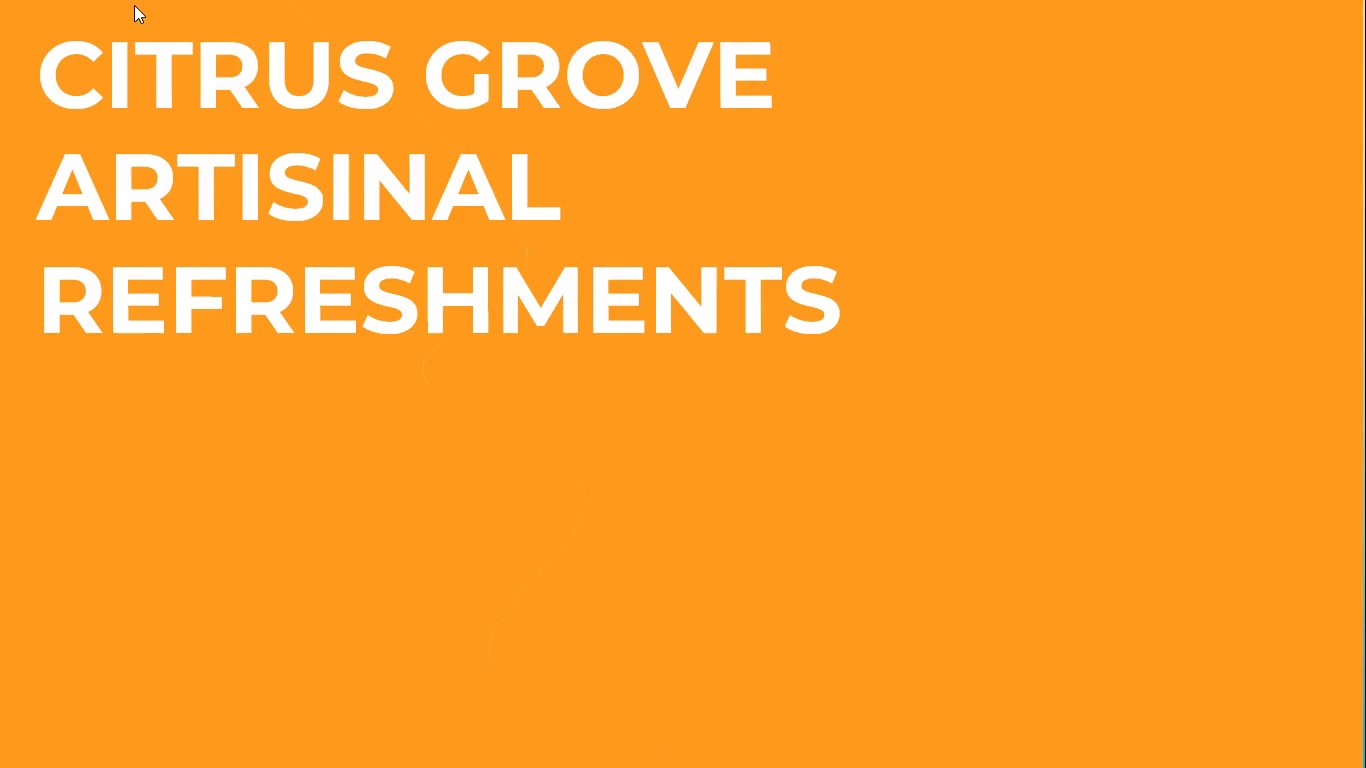 
key(Space)
 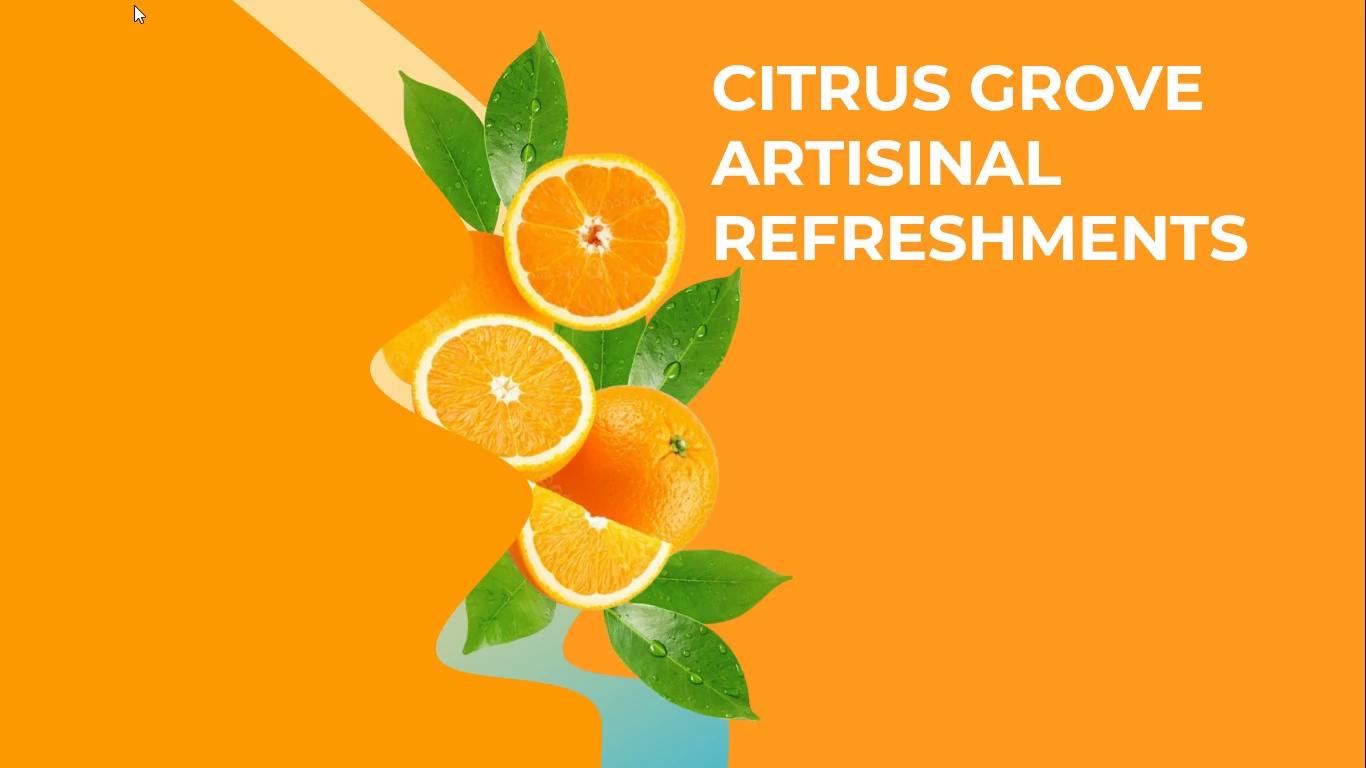 
key(Space)
 